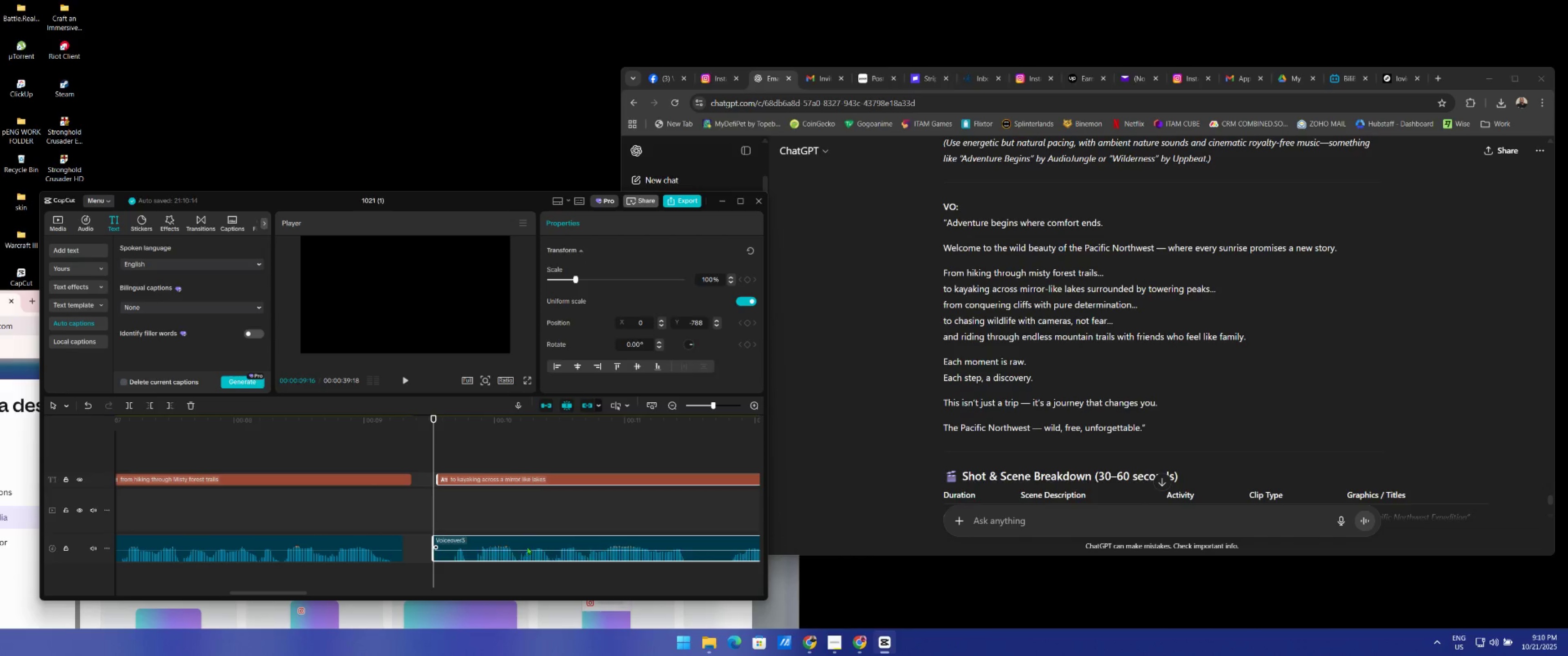 
left_click_drag(start_coordinate=[527, 542], to_coordinate=[497, 543])
 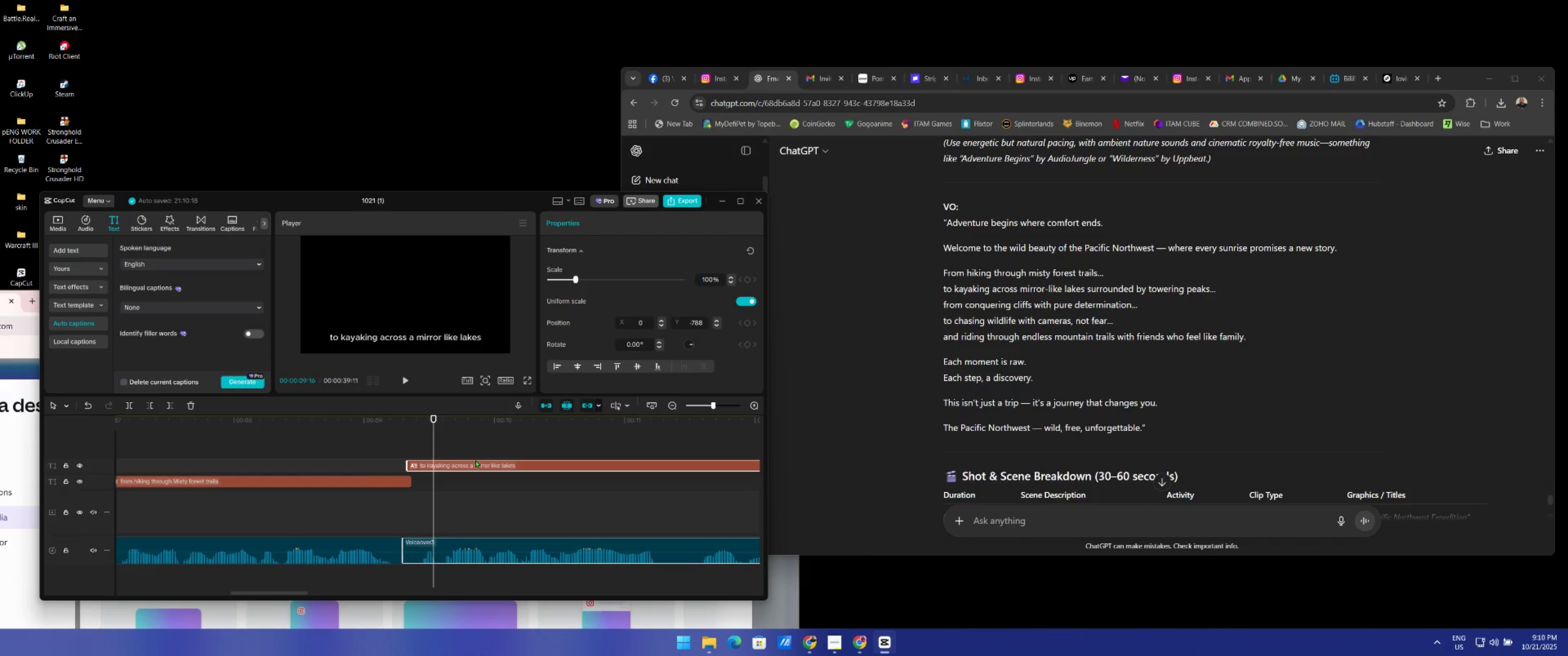 
left_click_drag(start_coordinate=[471, 463], to_coordinate=[486, 476])
 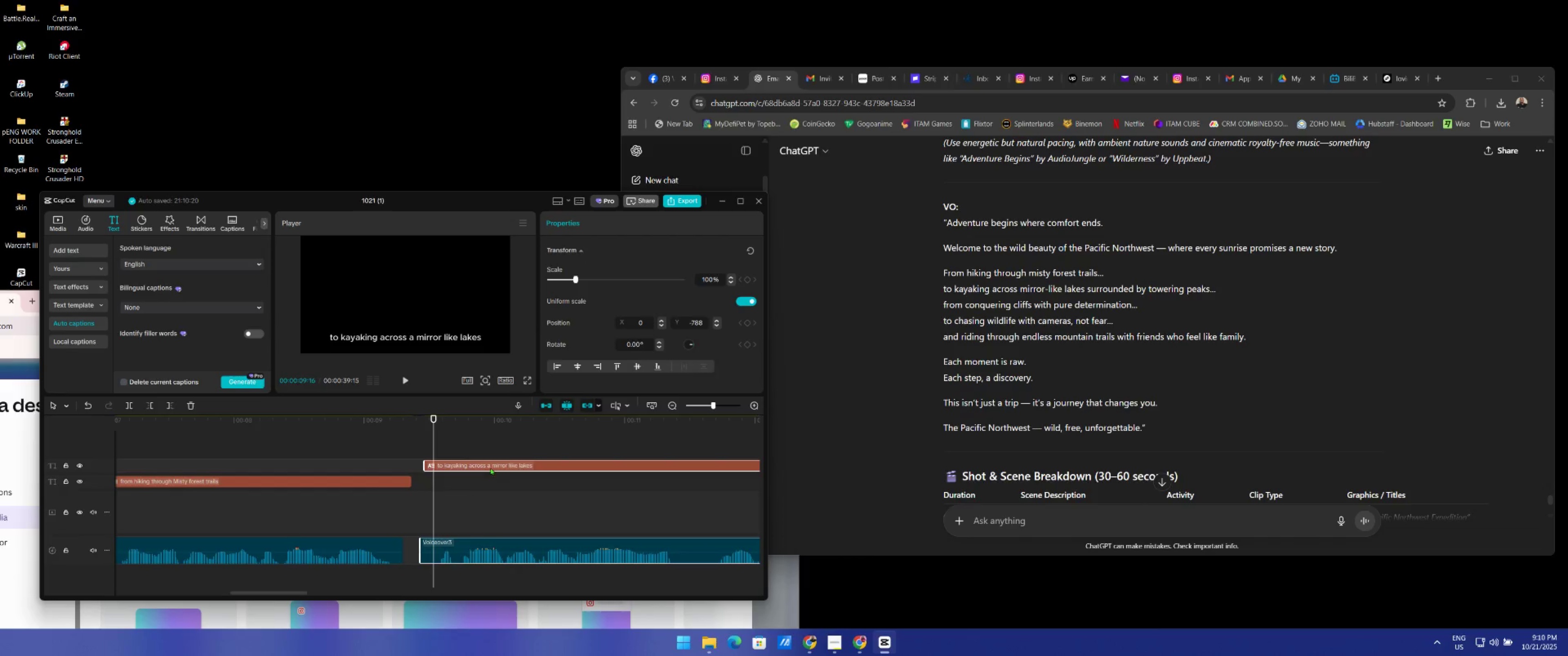 
left_click_drag(start_coordinate=[490, 467], to_coordinate=[472, 467])
 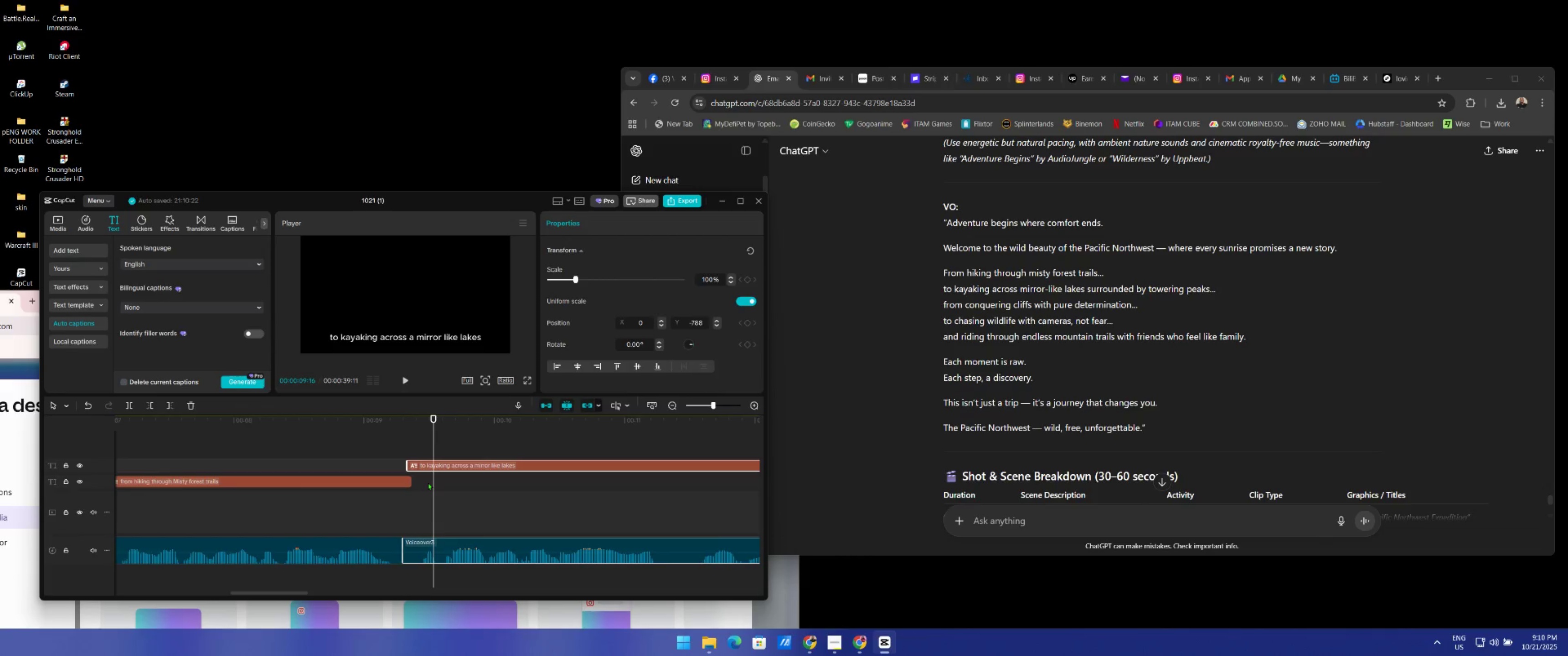 
left_click_drag(start_coordinate=[433, 486], to_coordinate=[402, 489])
 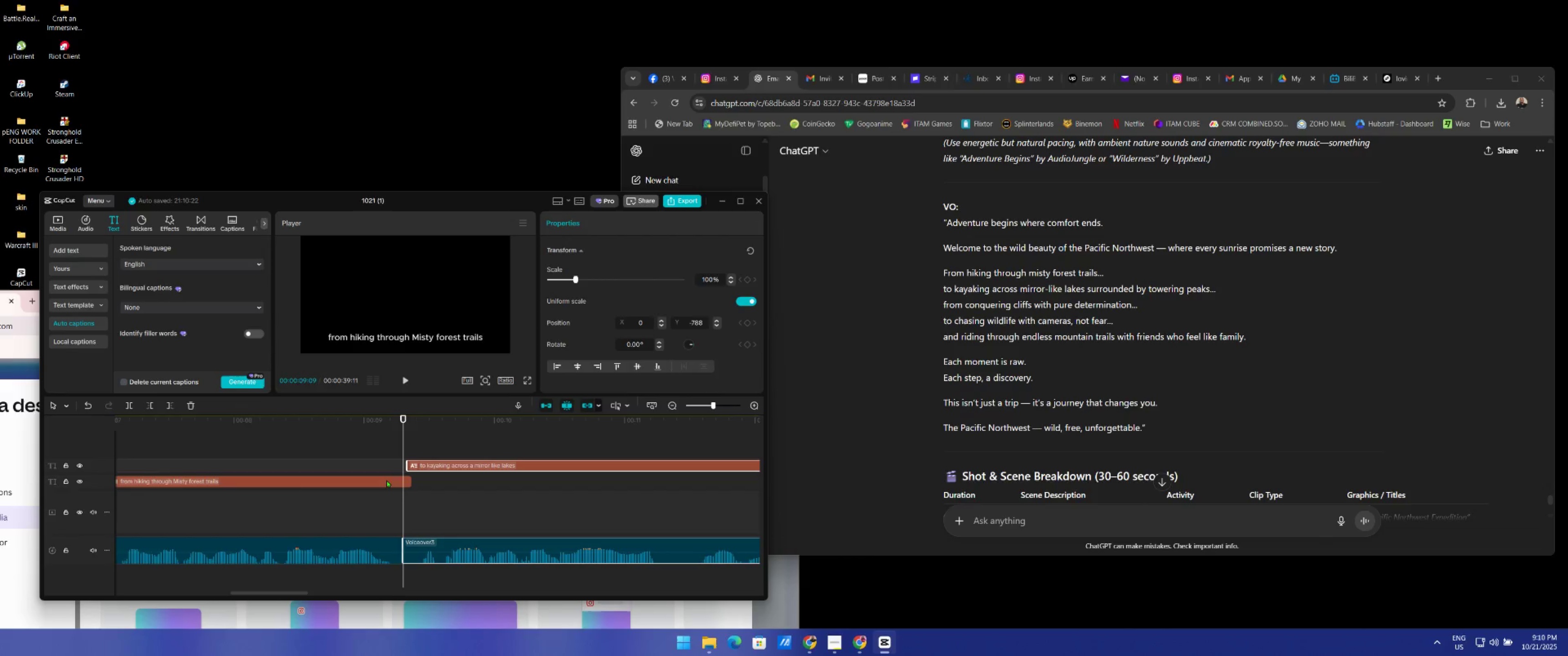 
left_click([387, 479])
 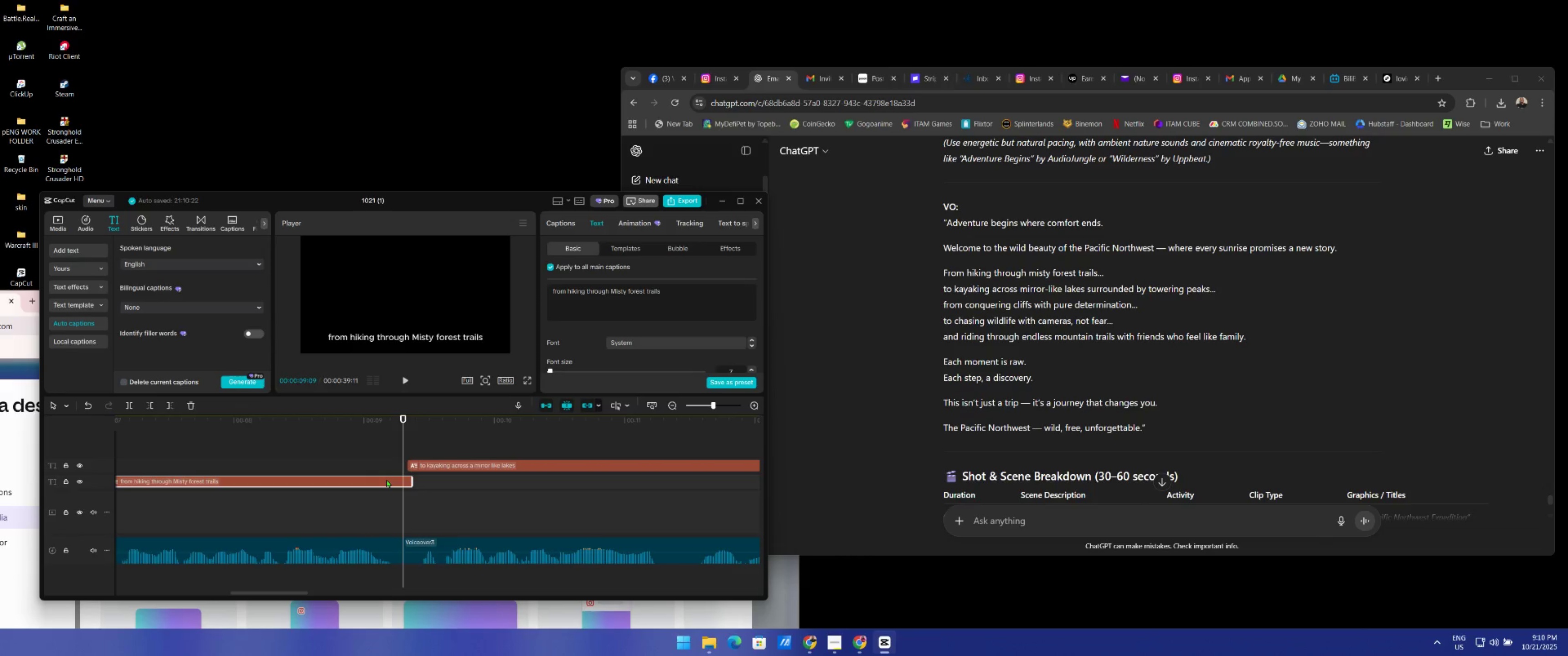 
key(W)
 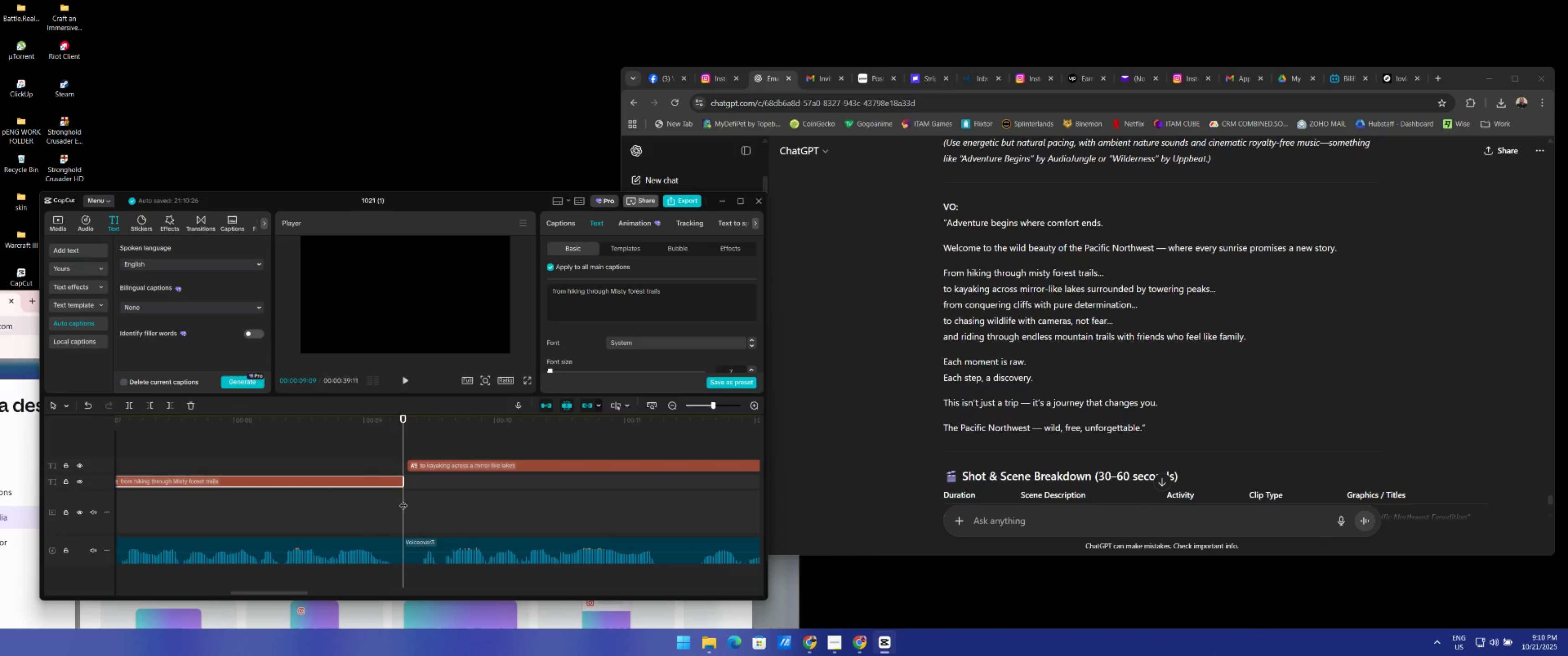 
left_click_drag(start_coordinate=[402, 502], to_coordinate=[328, 511])
 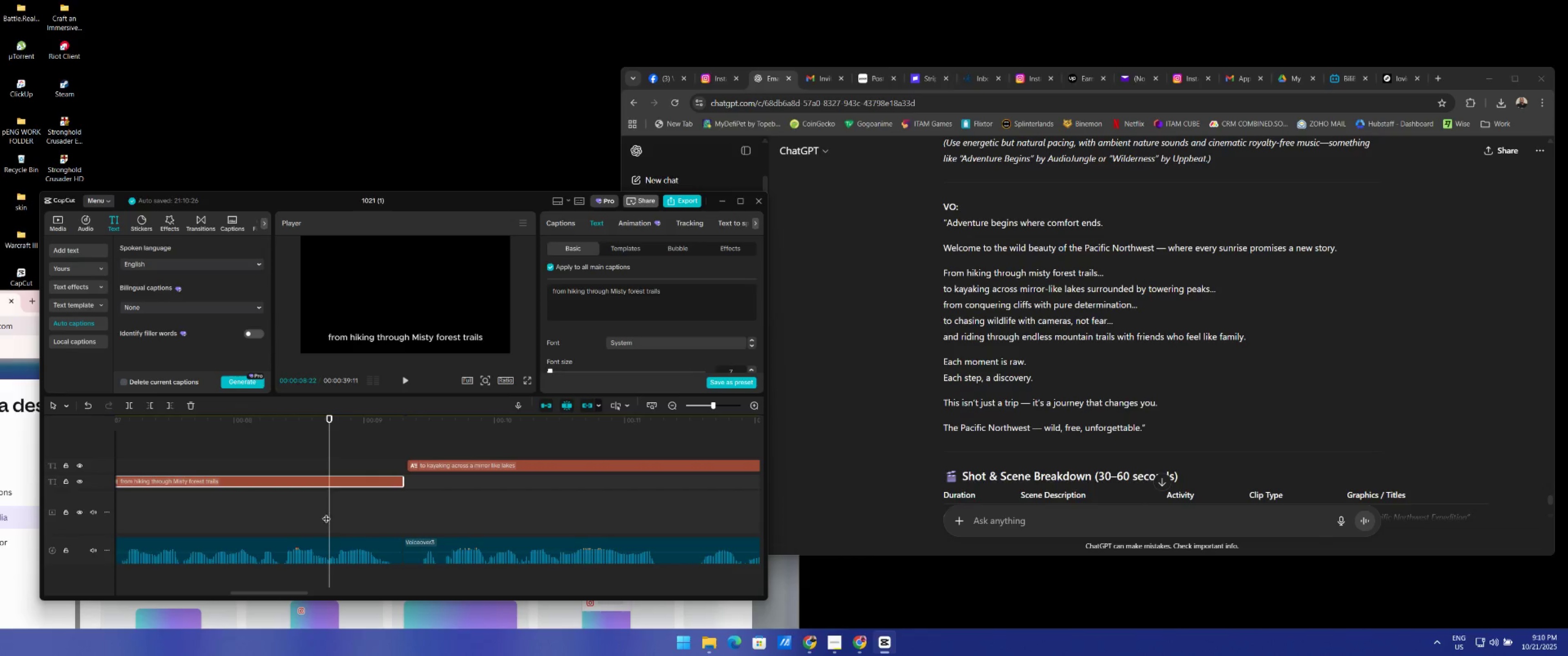 
key(Space)
 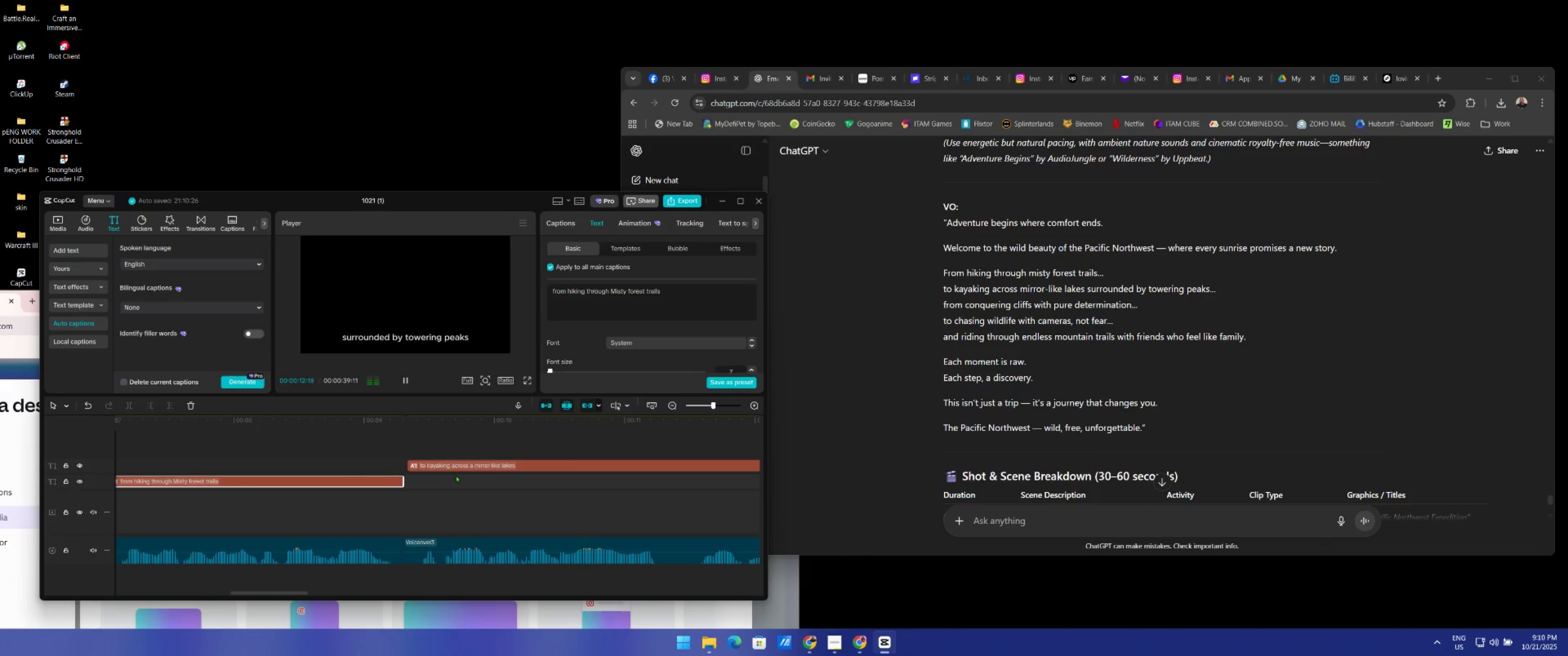 
wait(5.24)
 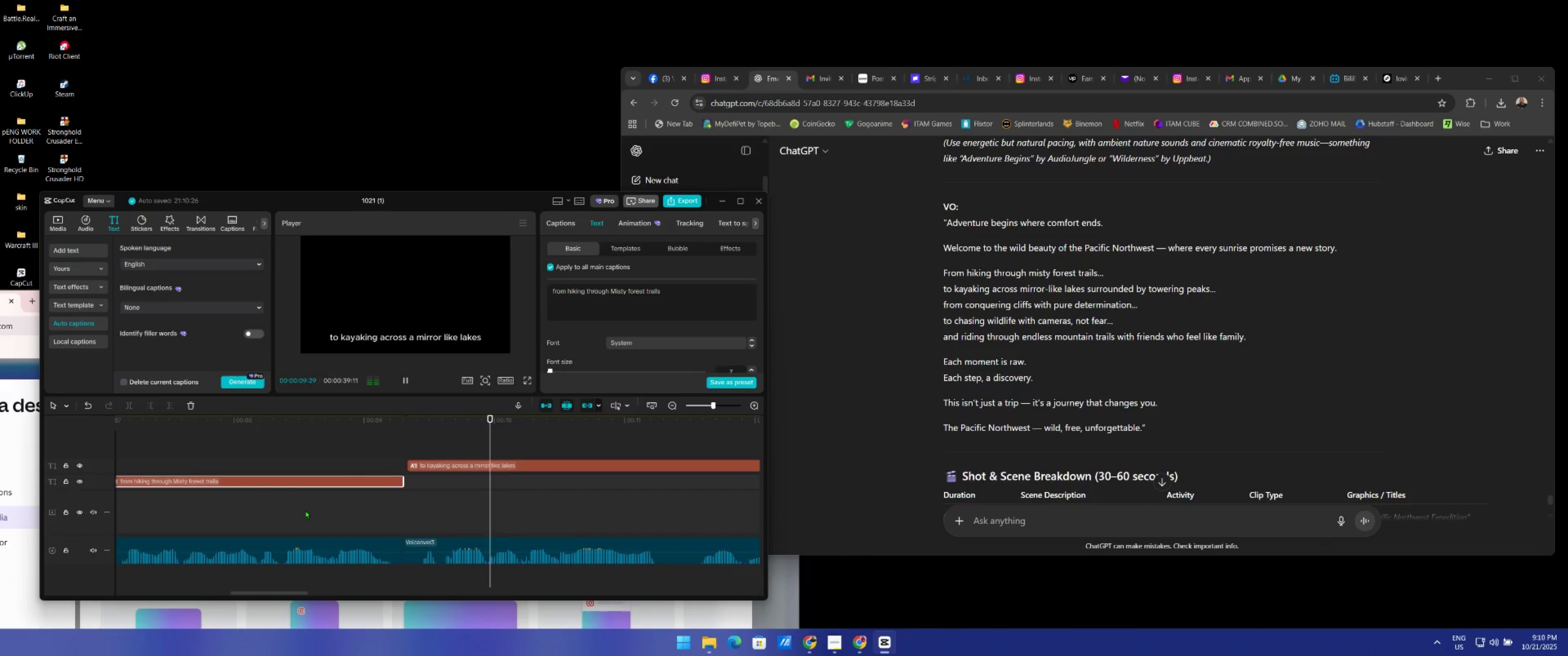 
key(Space)
 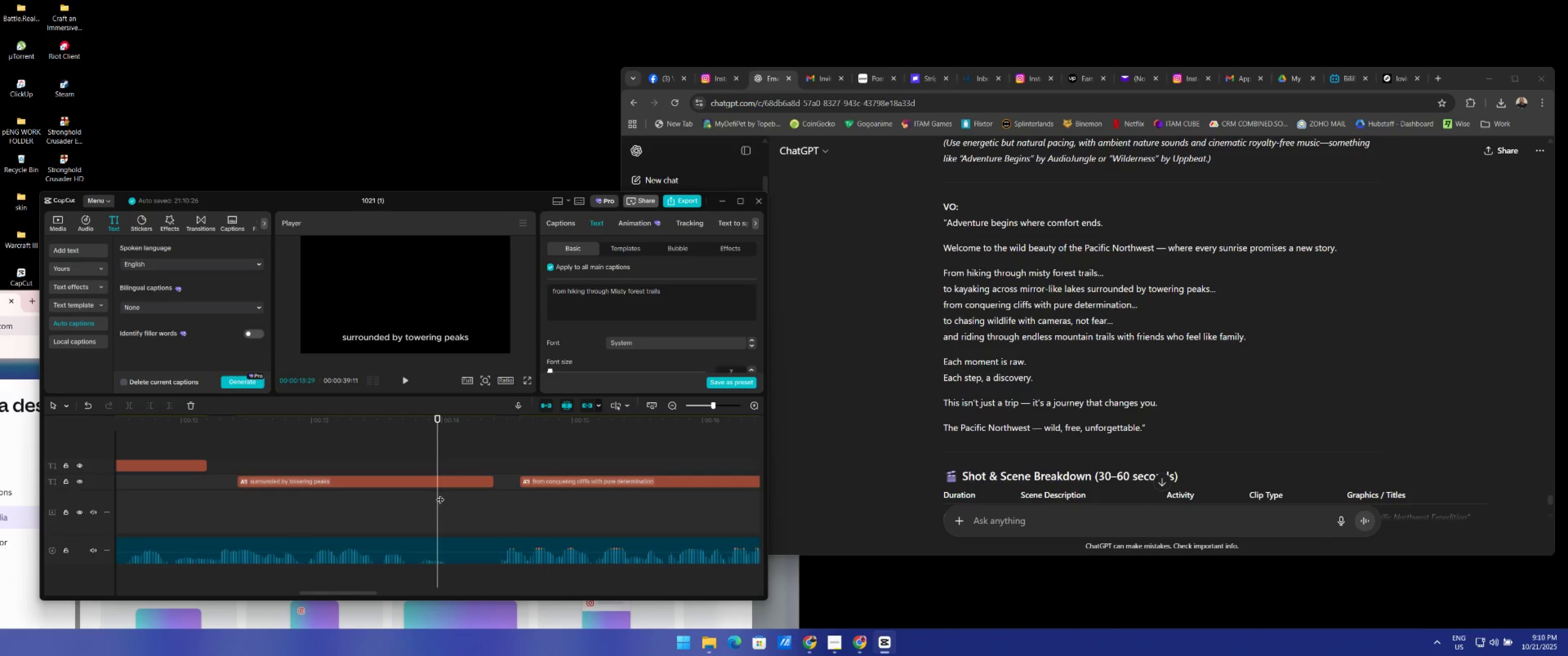 
key(Space)
 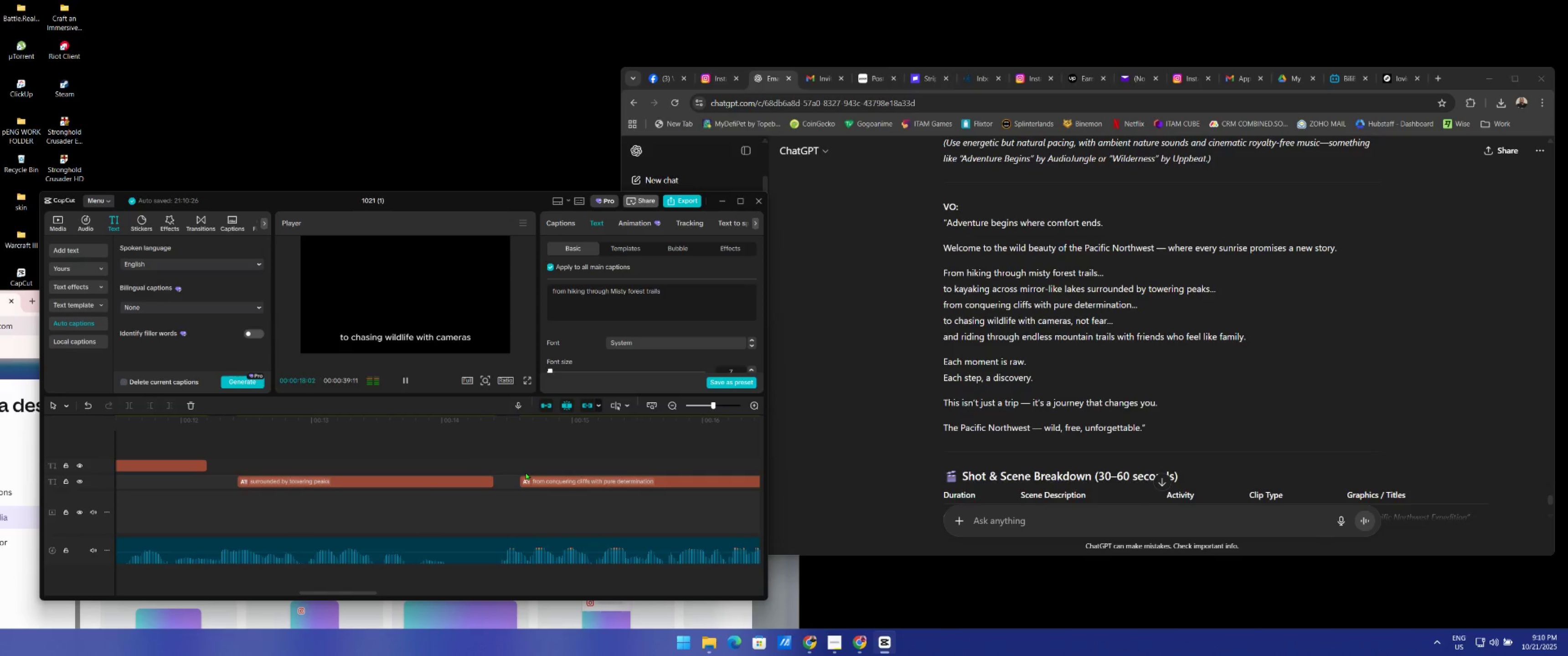 
wait(5.56)
 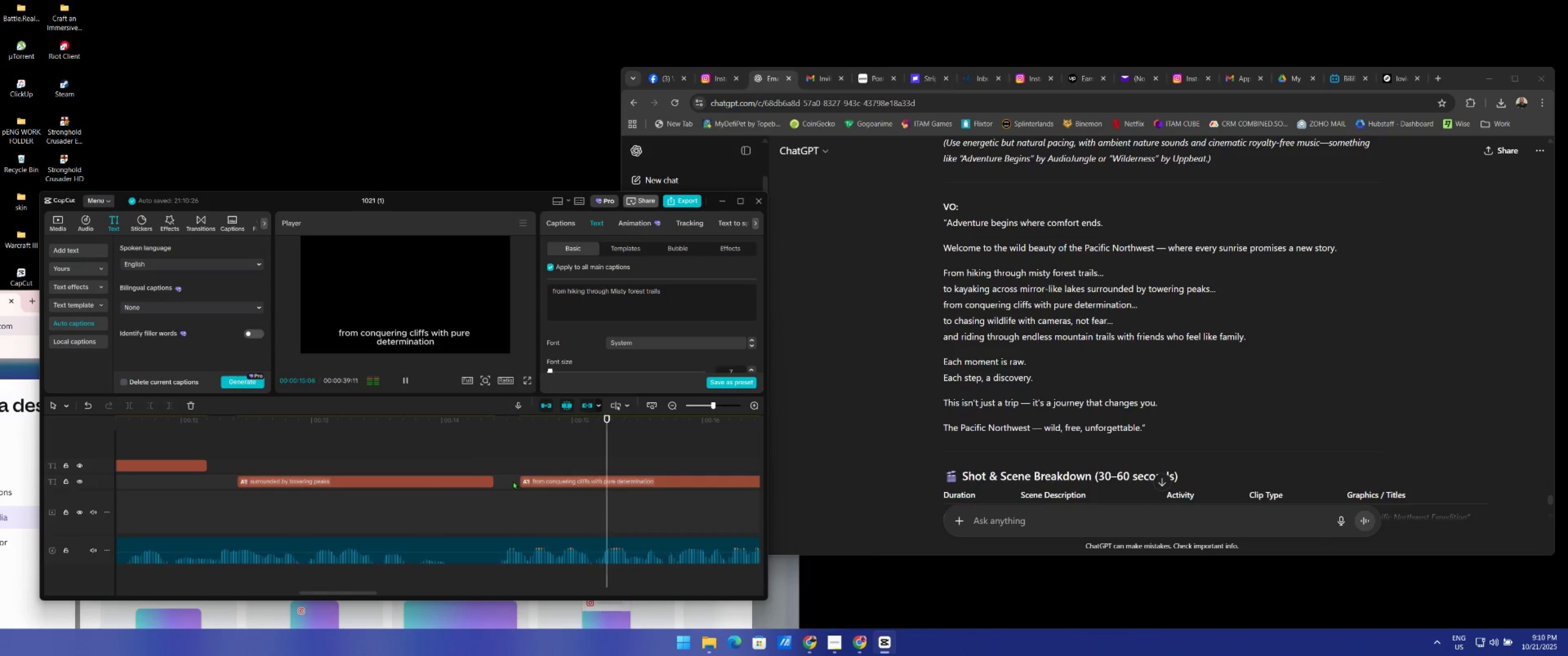 
key(Space)
 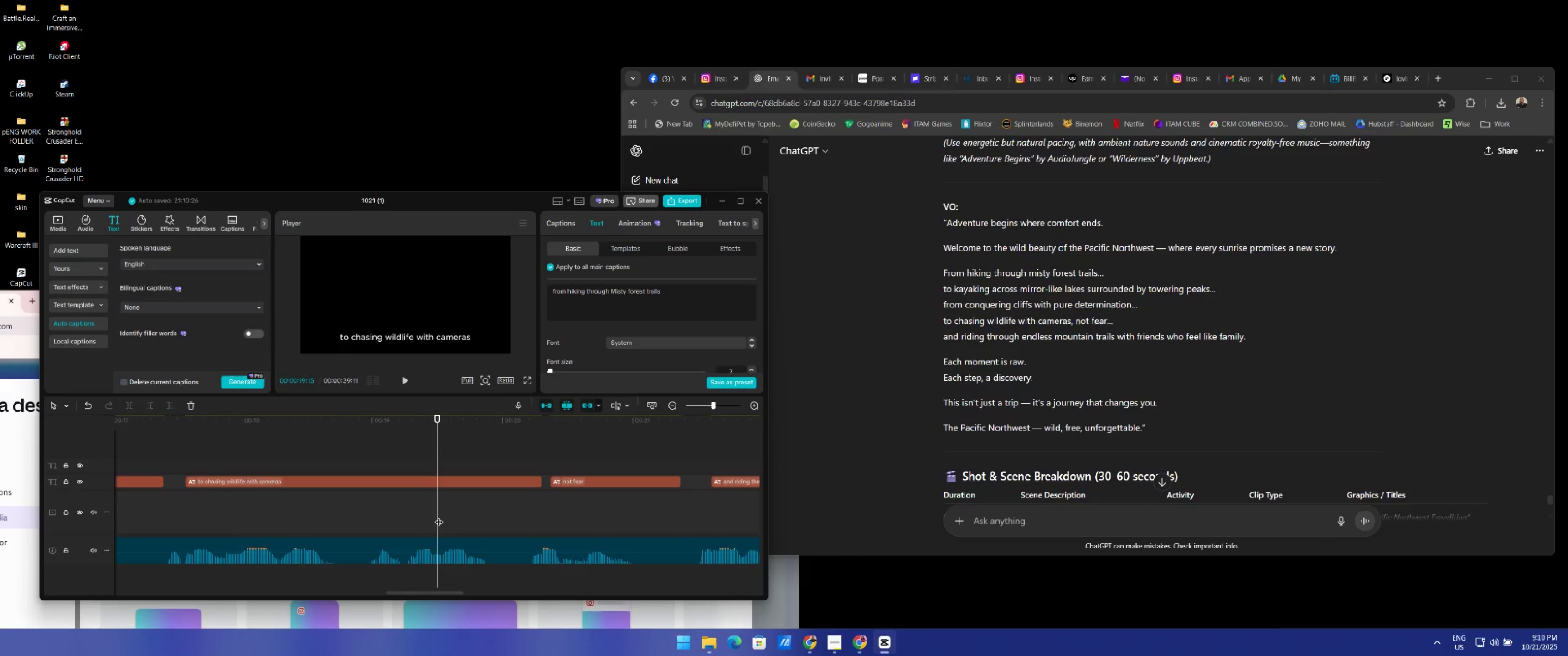 
left_click_drag(start_coordinate=[439, 513], to_coordinate=[177, 536])
 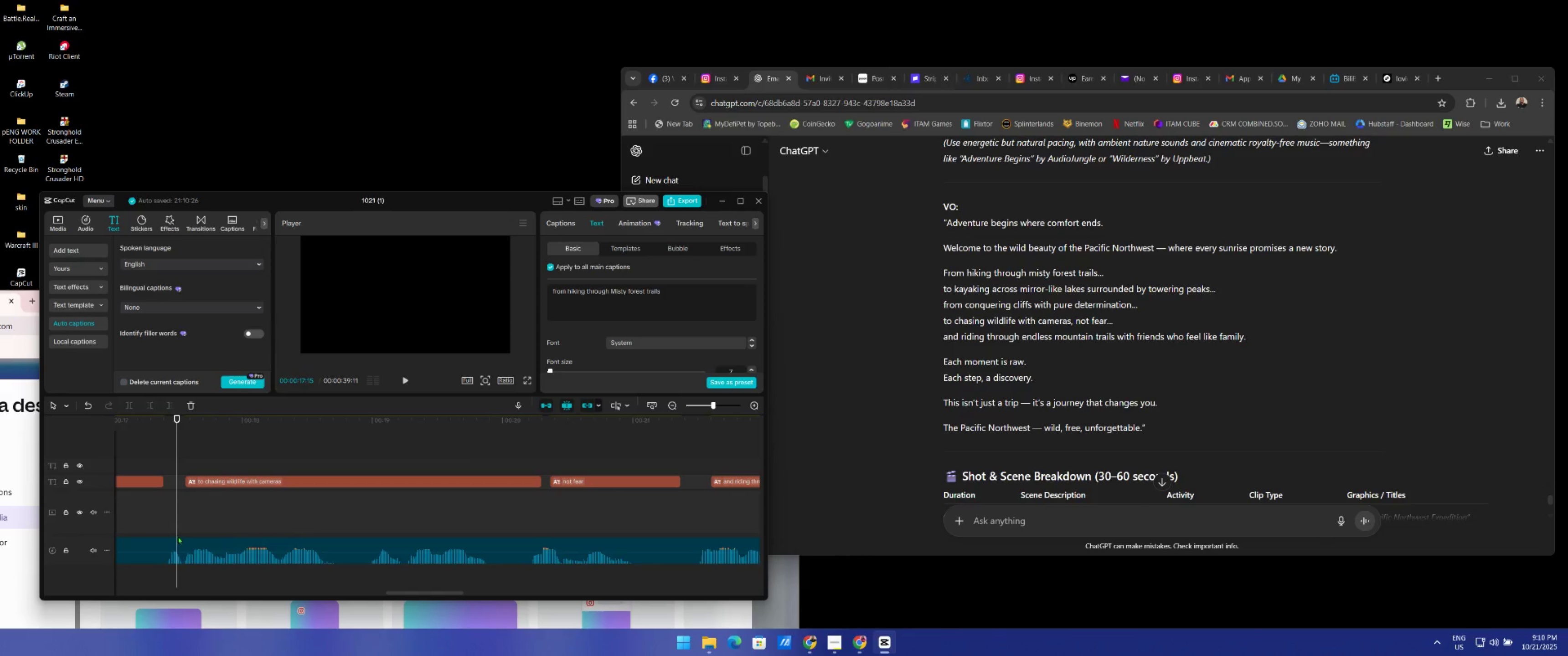 
key(Space)
 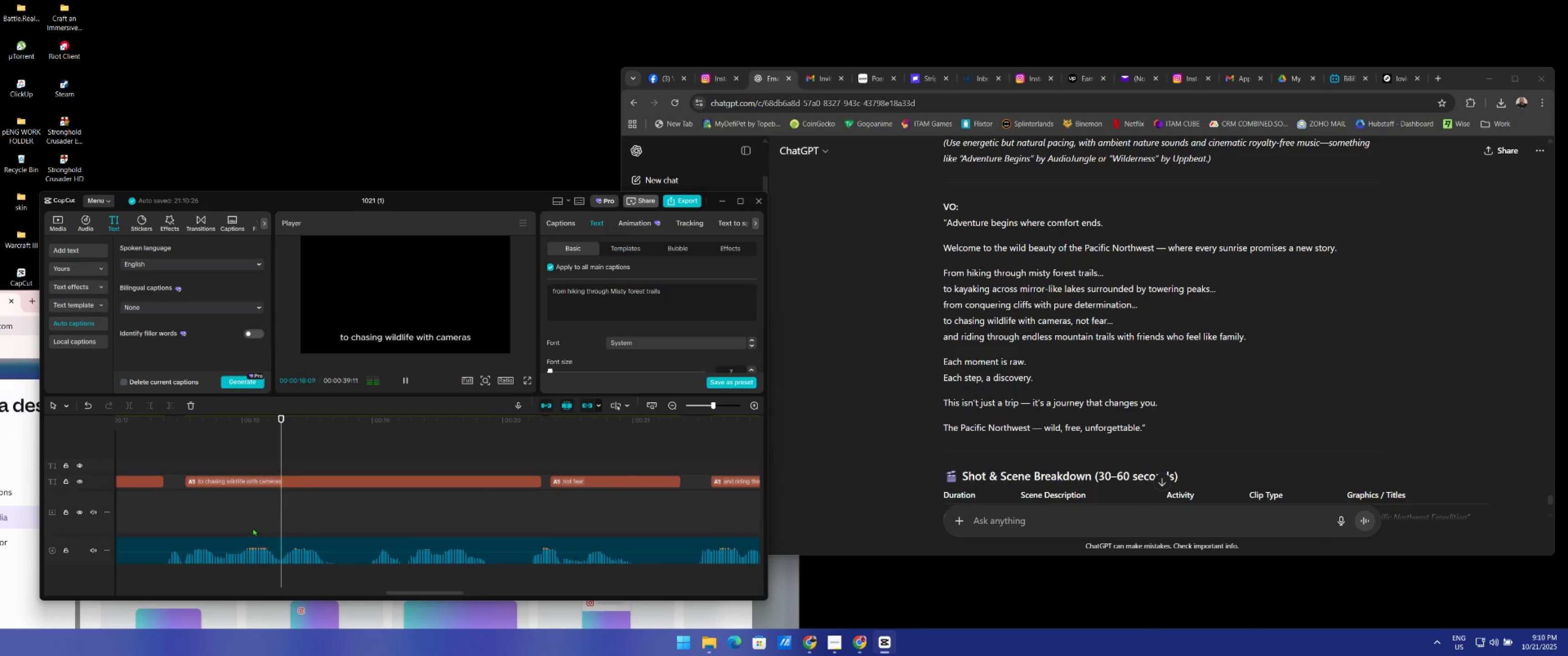 
key(Space)
 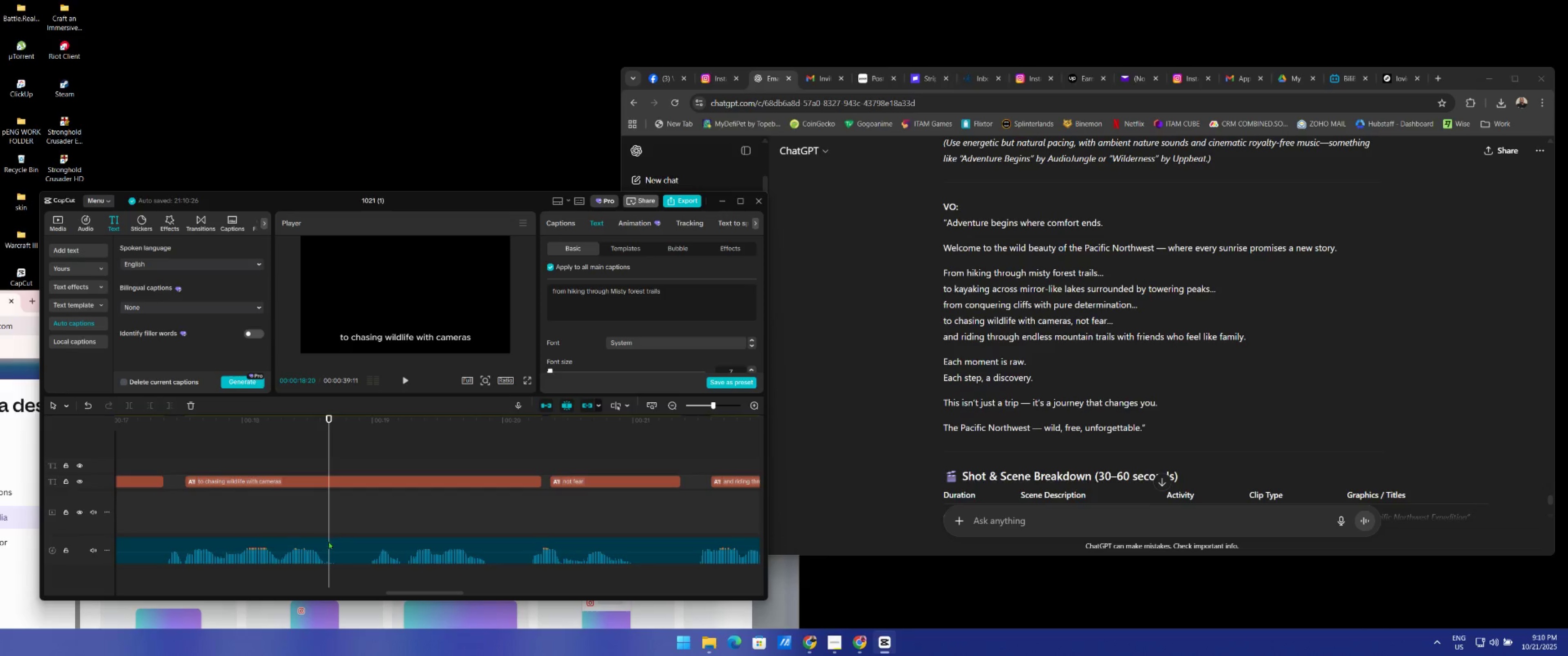 
hold_key(key=ControlLeft, duration=0.45)
 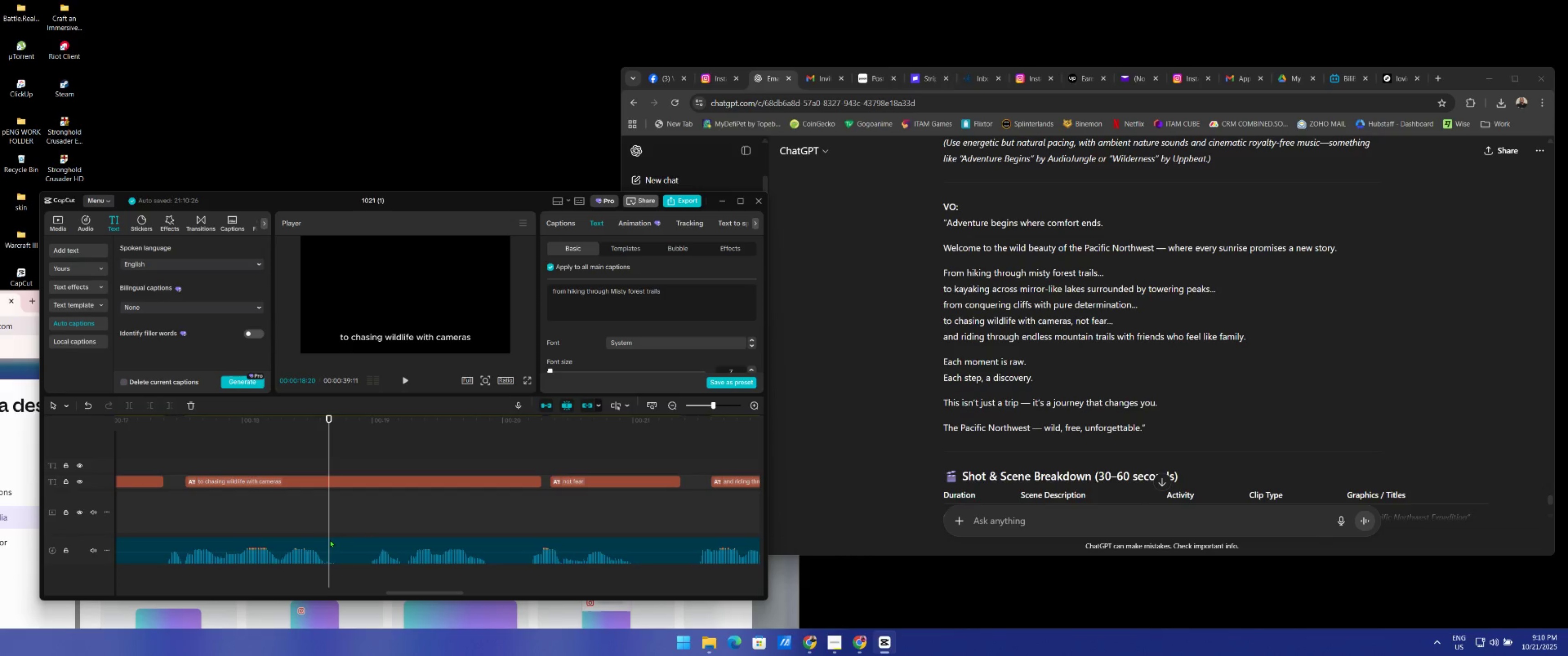 
hold_key(key=ControlLeft, duration=0.4)
 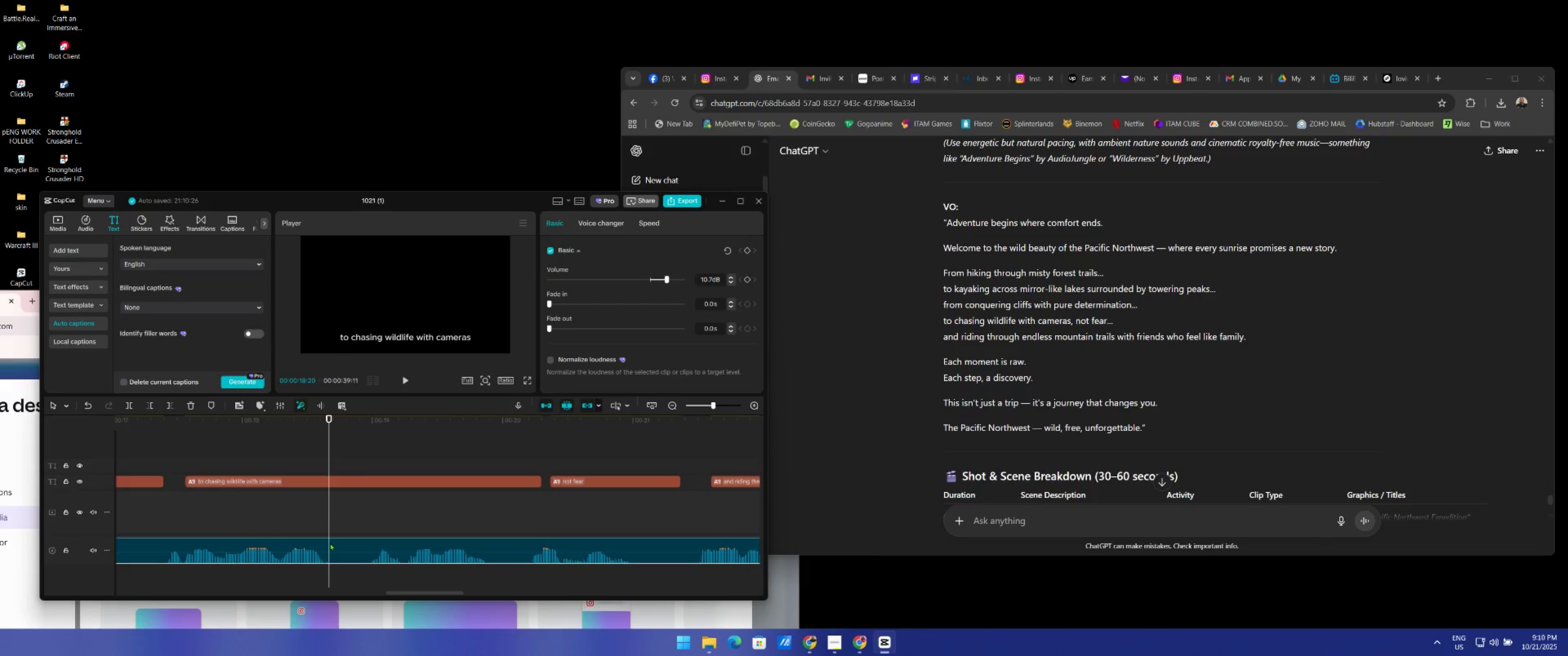 
key(Control+B)
 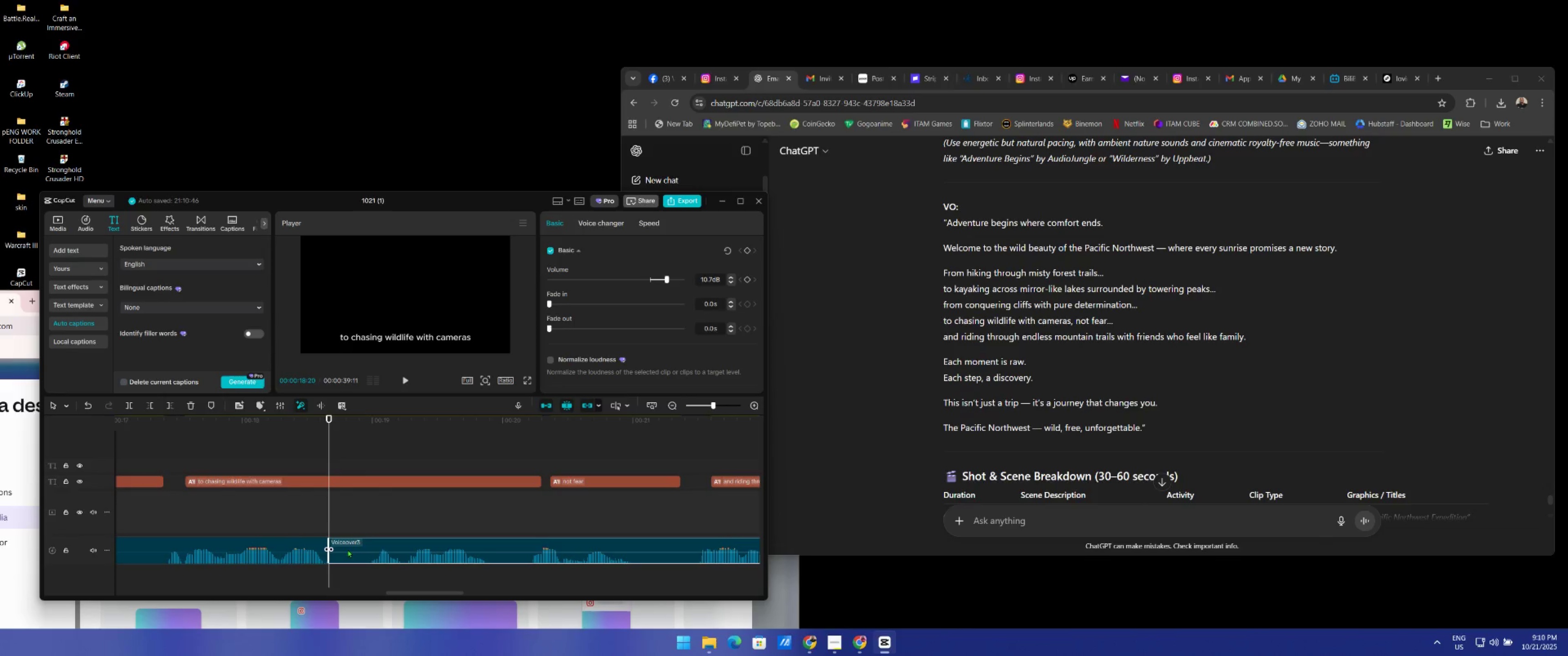 
key(Space)
 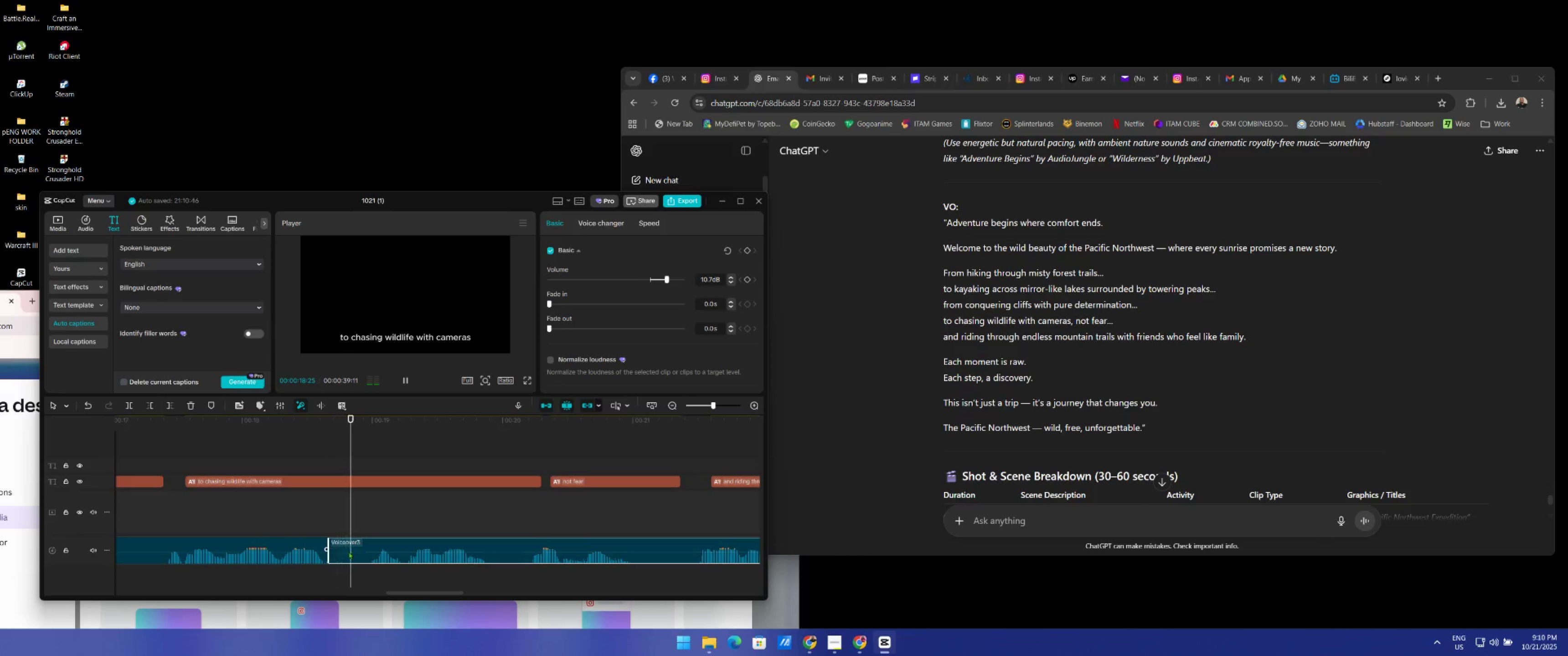 
key(Space)
 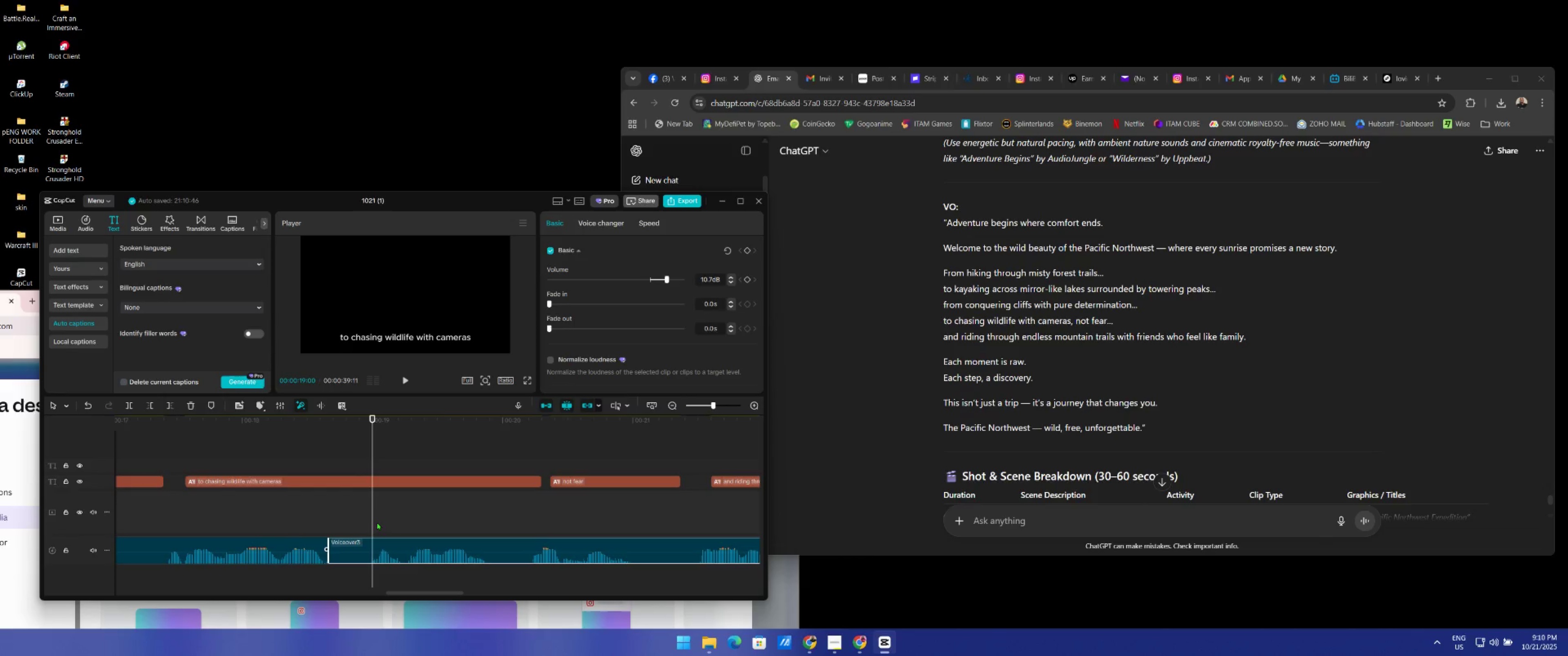 
left_click_drag(start_coordinate=[374, 516], to_coordinate=[358, 517])
 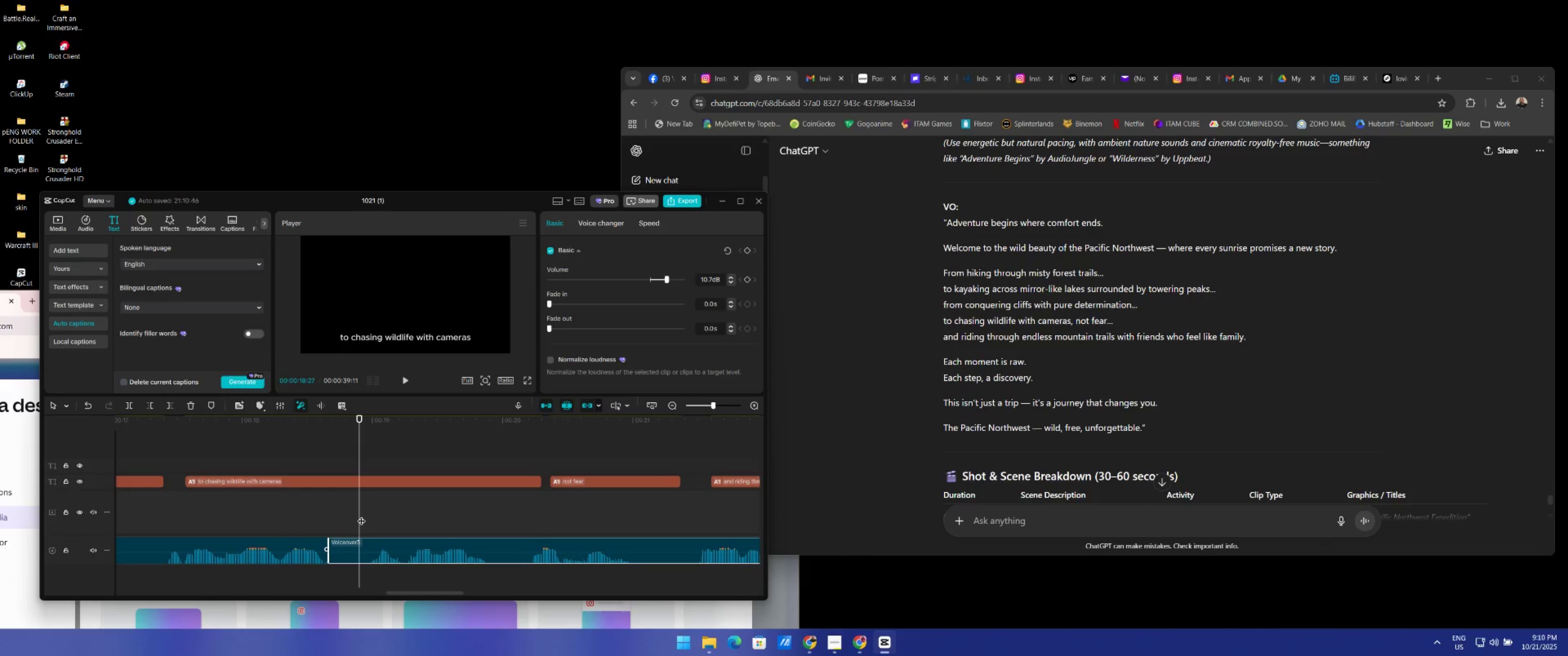 
key(Q)
 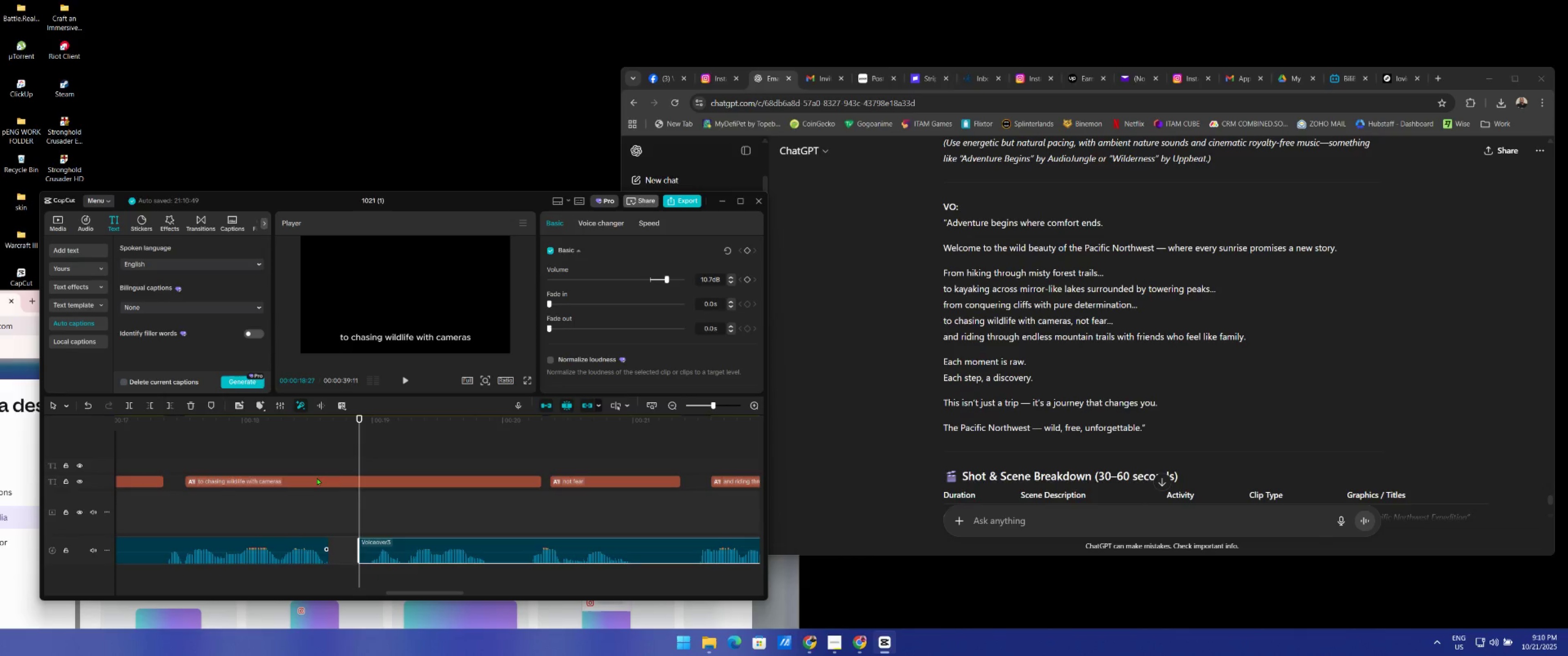 
left_click_drag(start_coordinate=[361, 457], to_coordinate=[207, 484])
 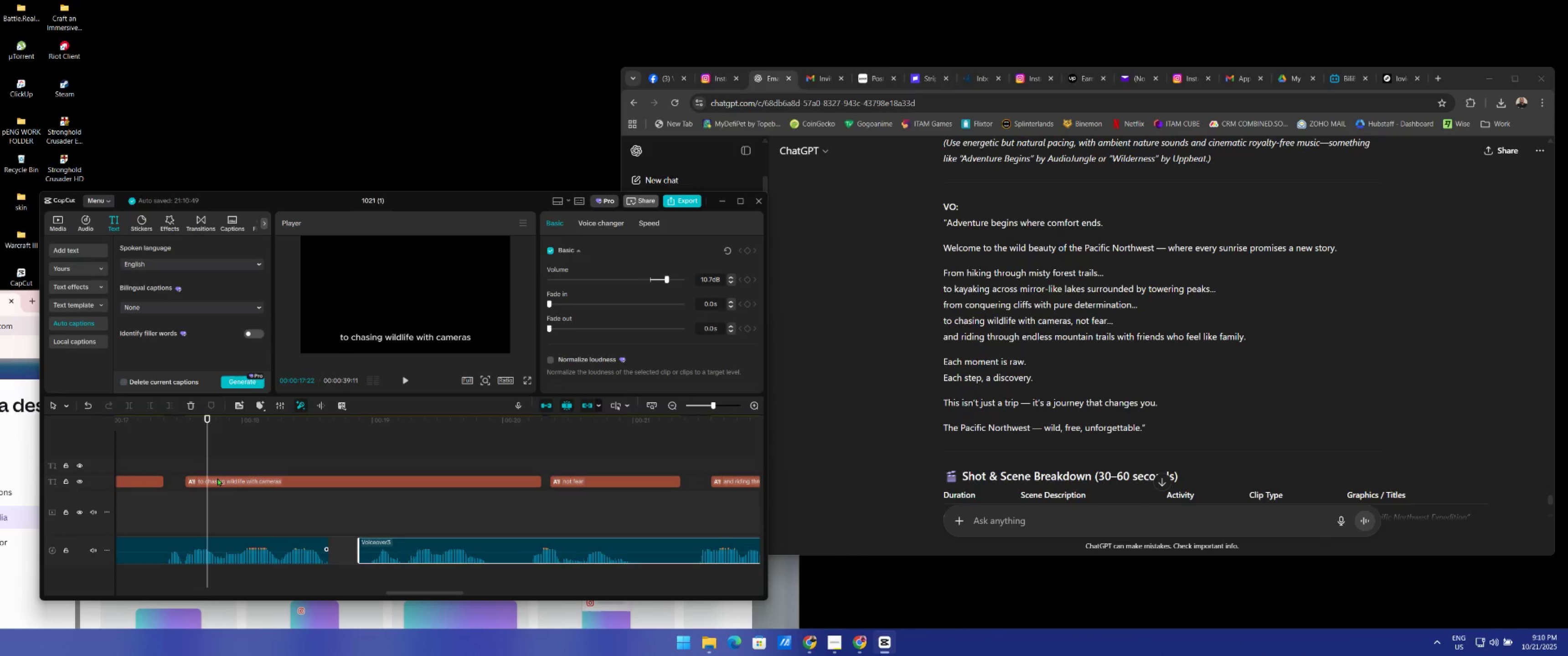 
left_click([217, 478])
 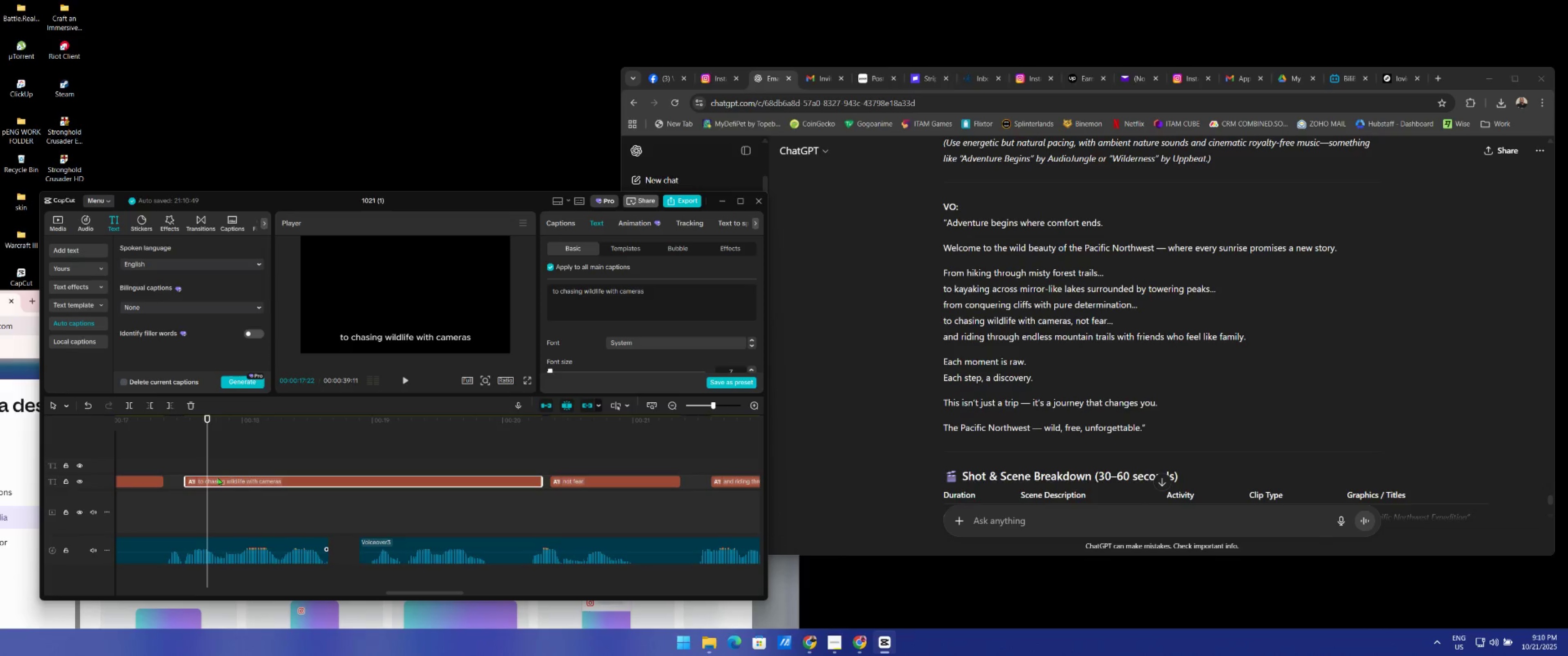 
key(Q)
 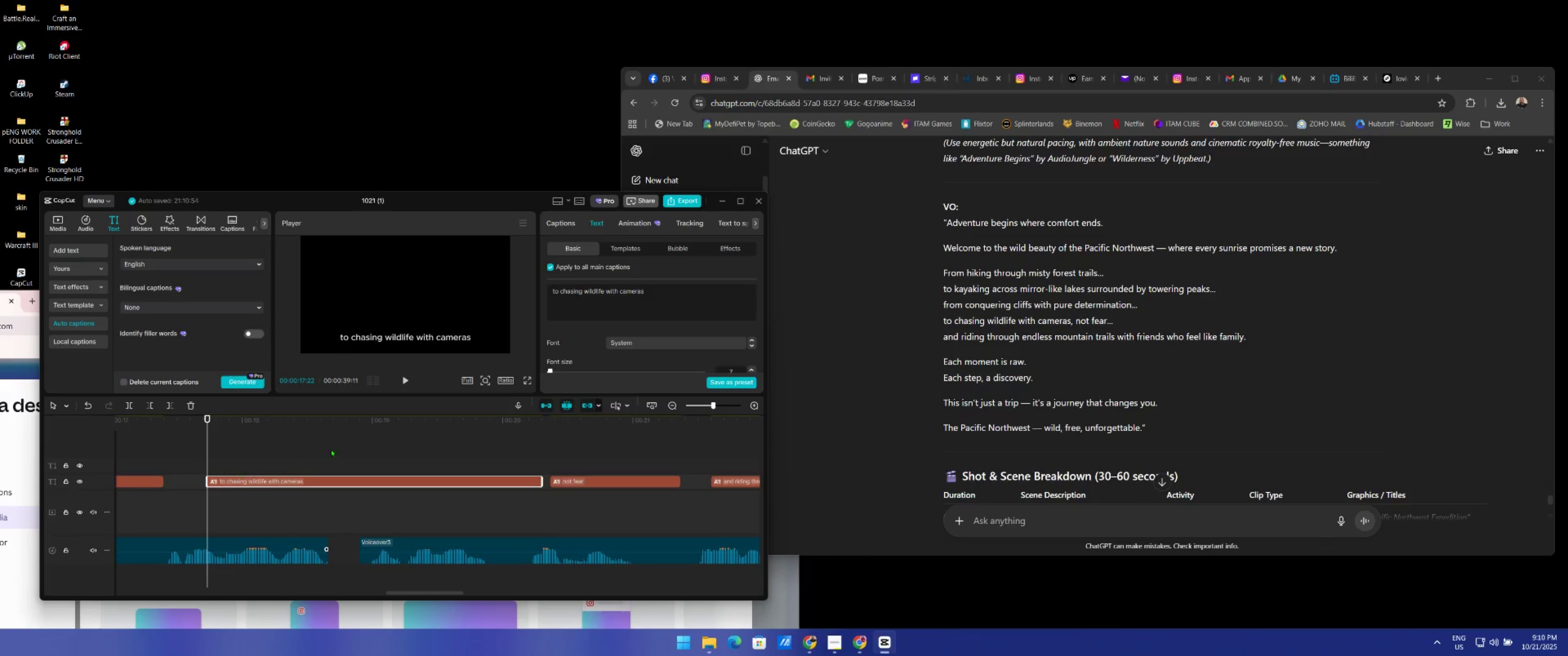 
left_click_drag(start_coordinate=[373, 441], to_coordinate=[620, 543])
 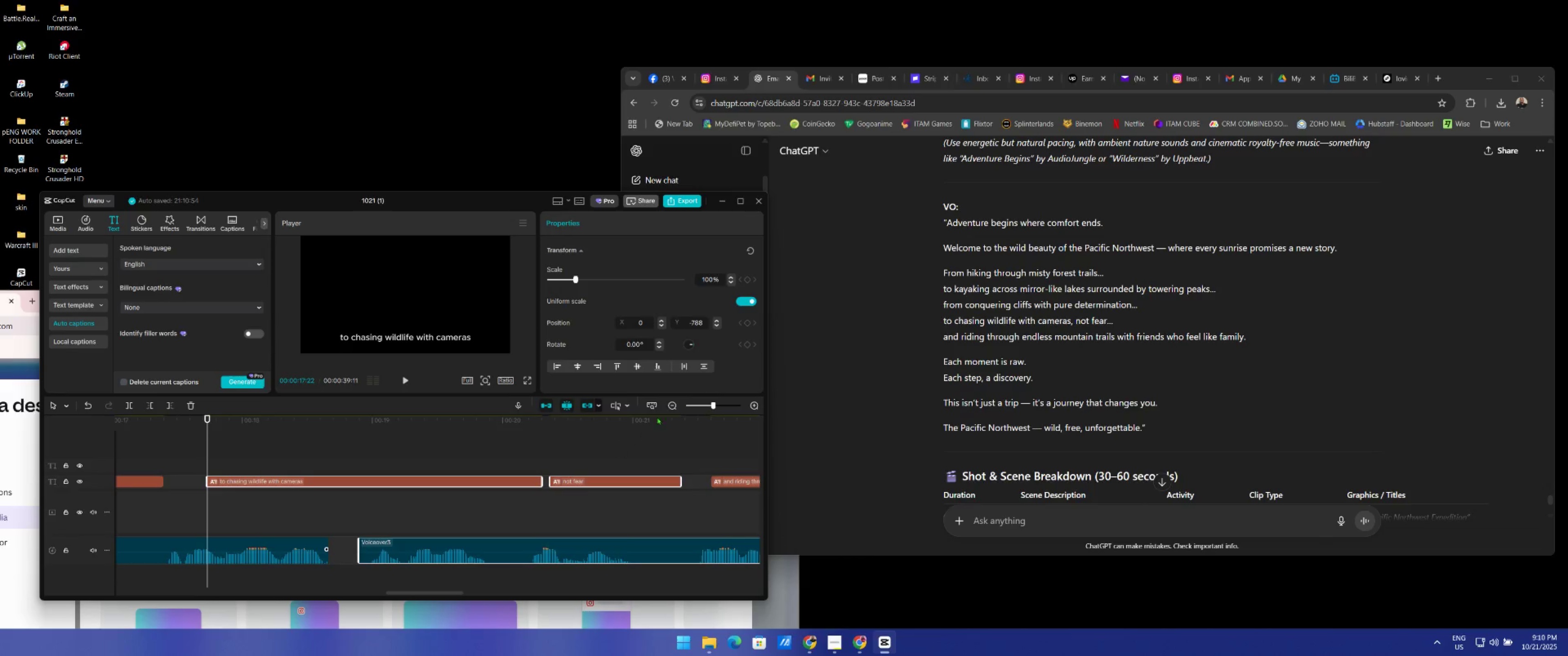 
double_click([674, 404])
 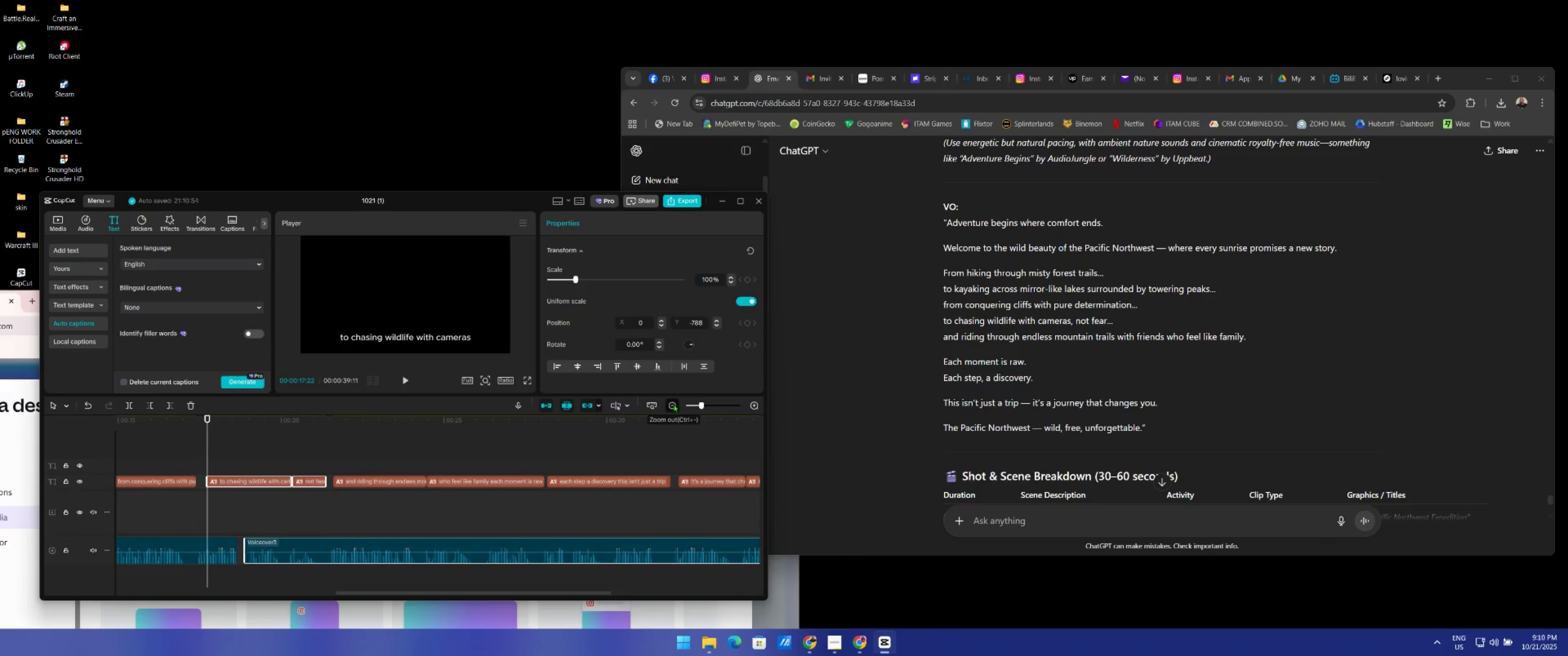 
triple_click([674, 404])
 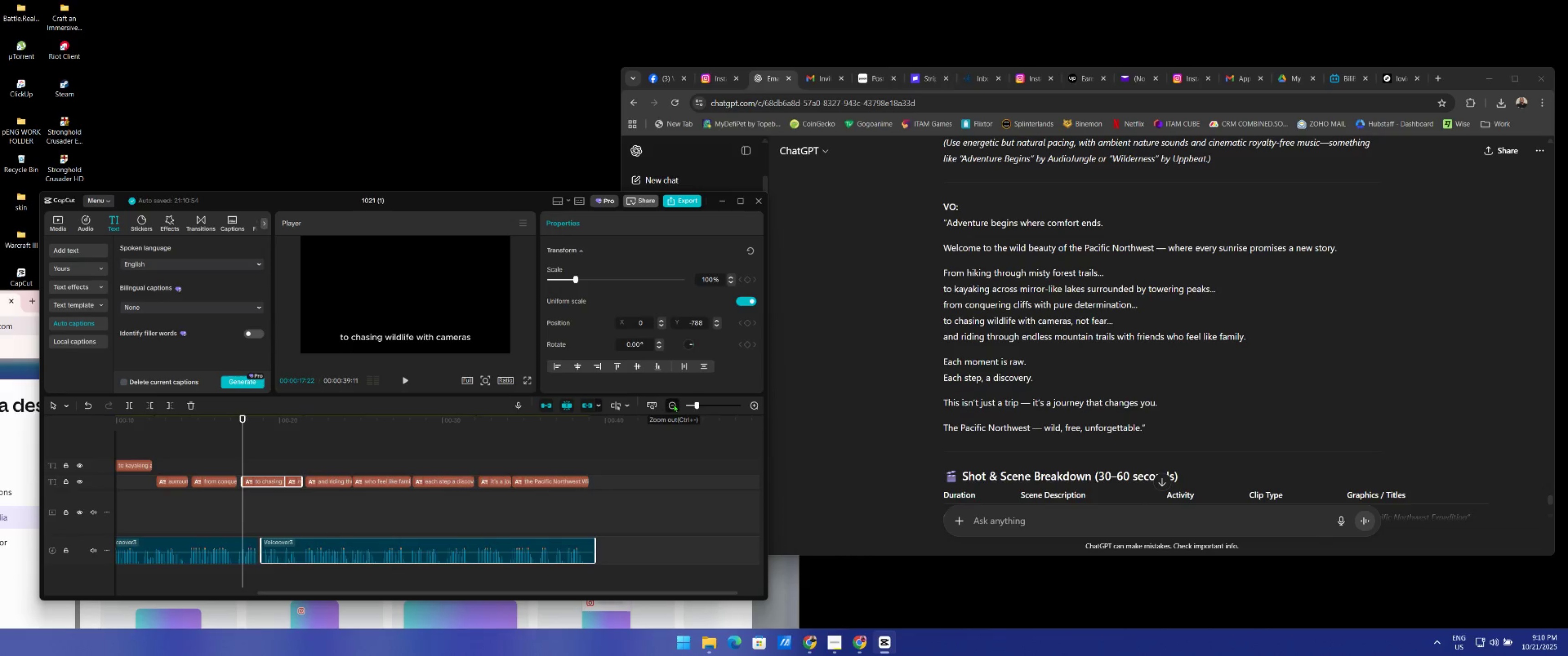 
triple_click([674, 404])
 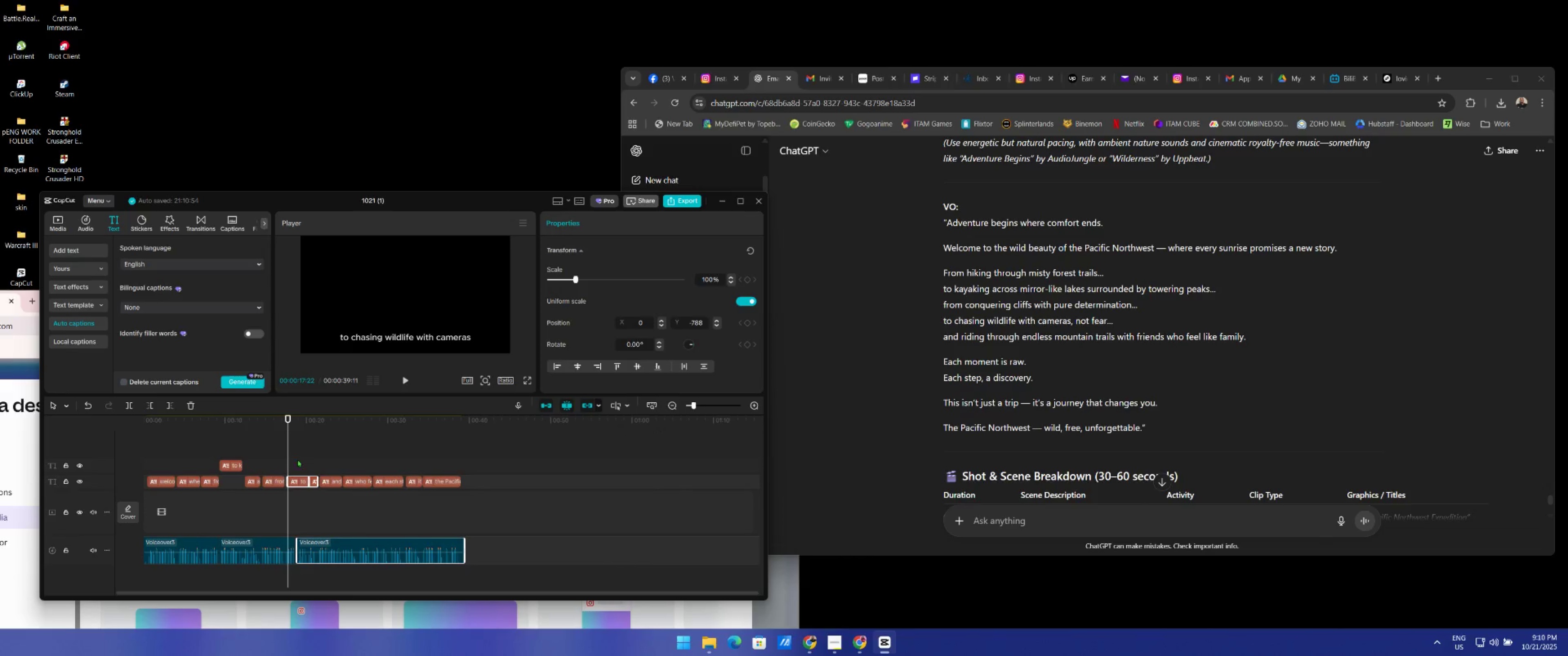 
left_click_drag(start_coordinate=[294, 456], to_coordinate=[550, 528])
 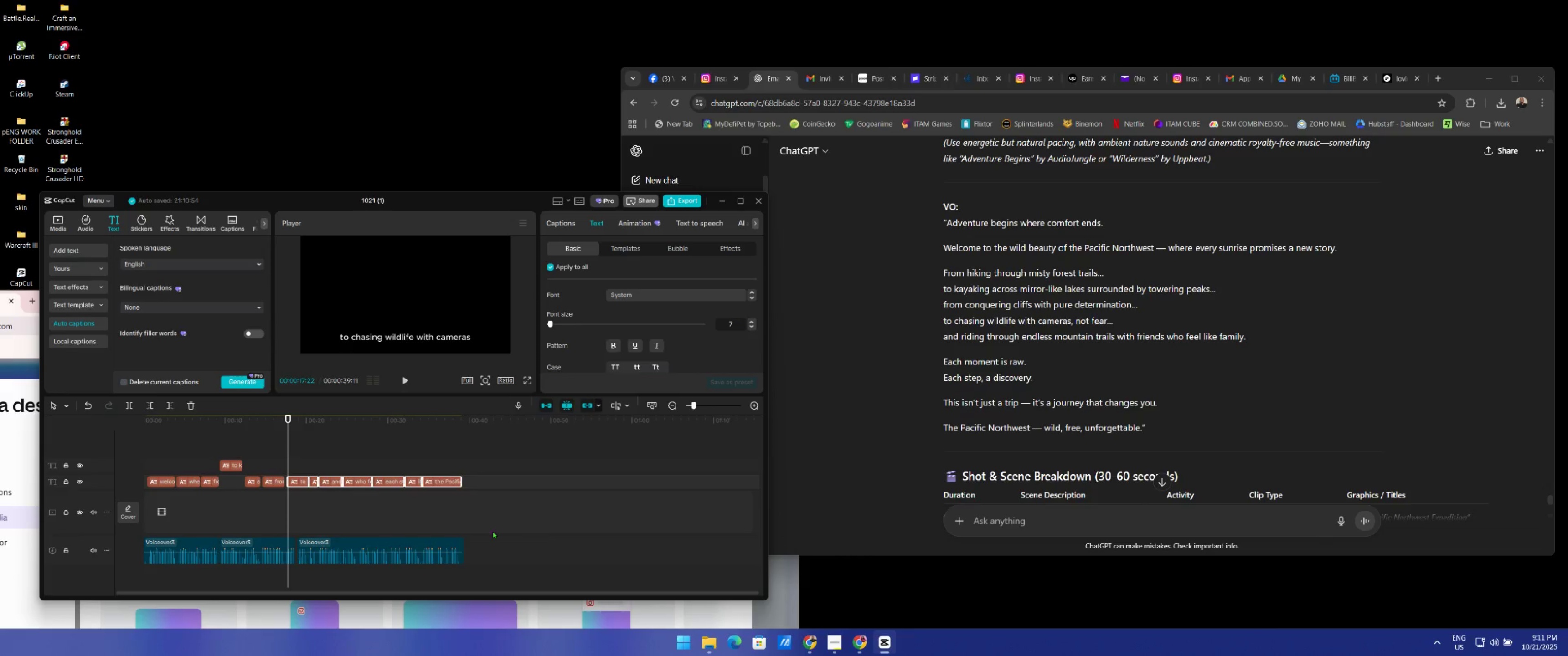 
hold_key(key=ControlLeft, duration=1.21)
left_click_drag(start_coordinate=[325, 520], to_coordinate=[521, 574])
 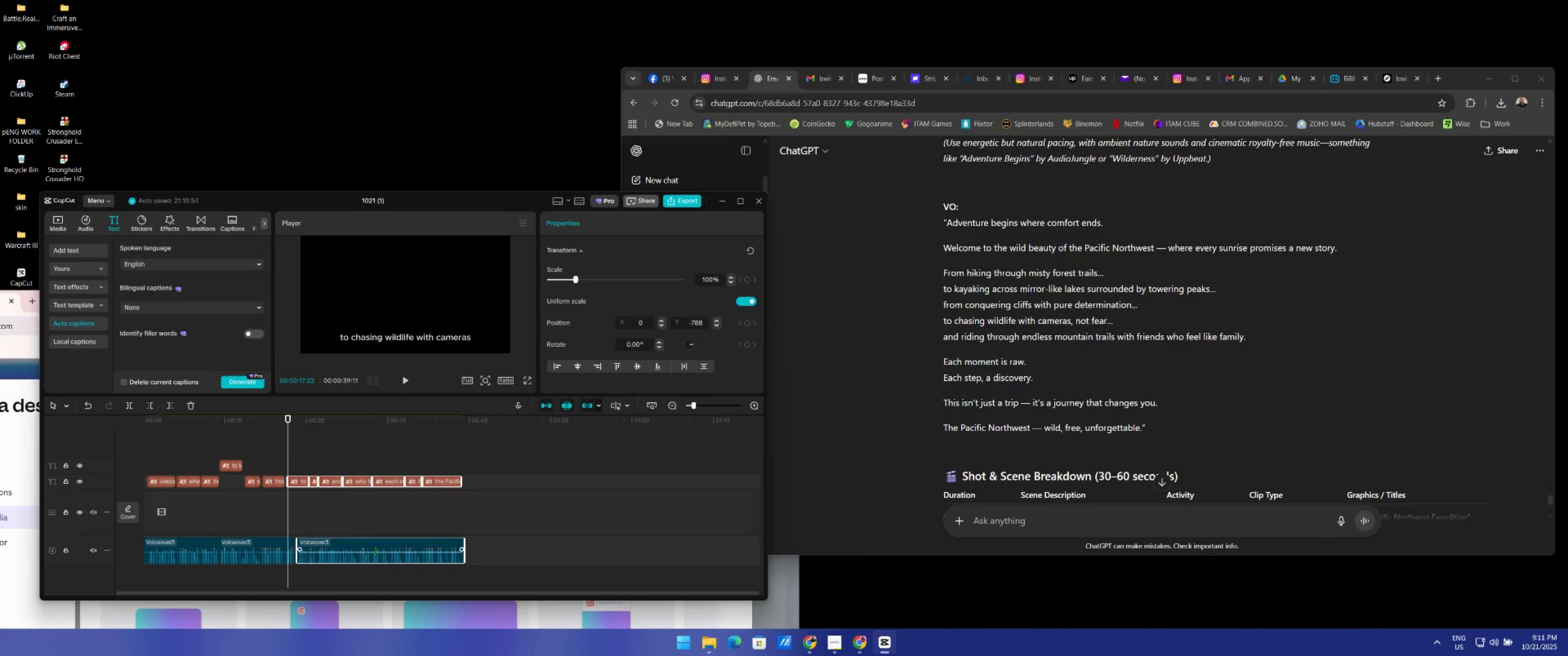 
left_click_drag(start_coordinate=[364, 546], to_coordinate=[359, 546])
 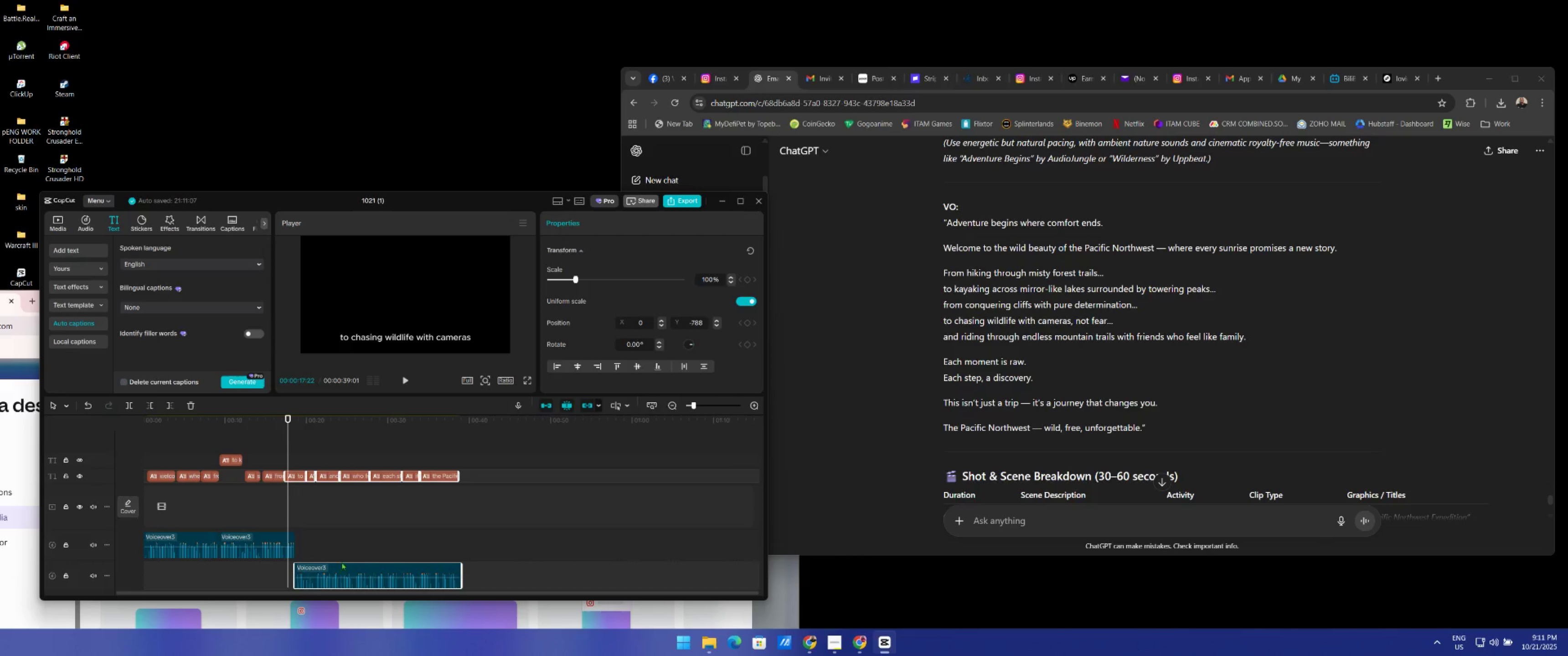 
left_click_drag(start_coordinate=[343, 569], to_coordinate=[340, 540])
 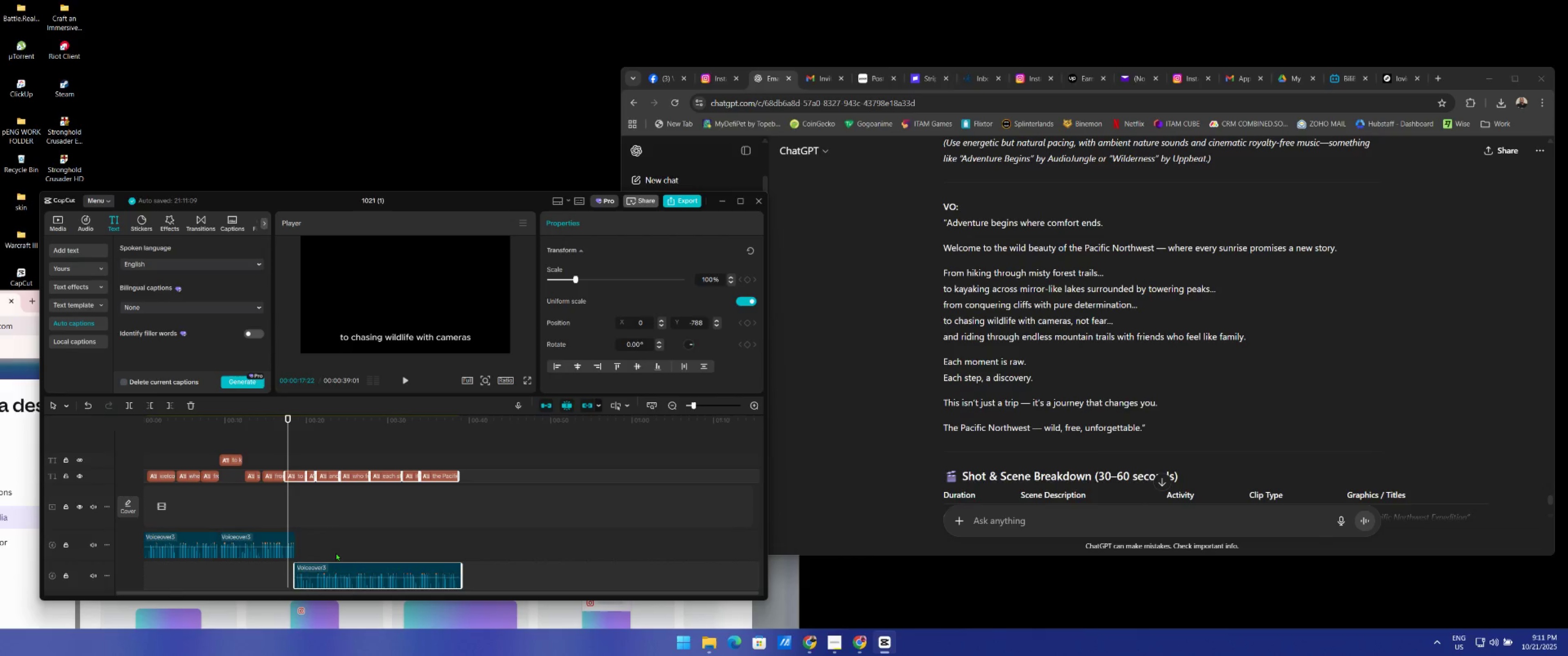 
left_click([330, 547])
 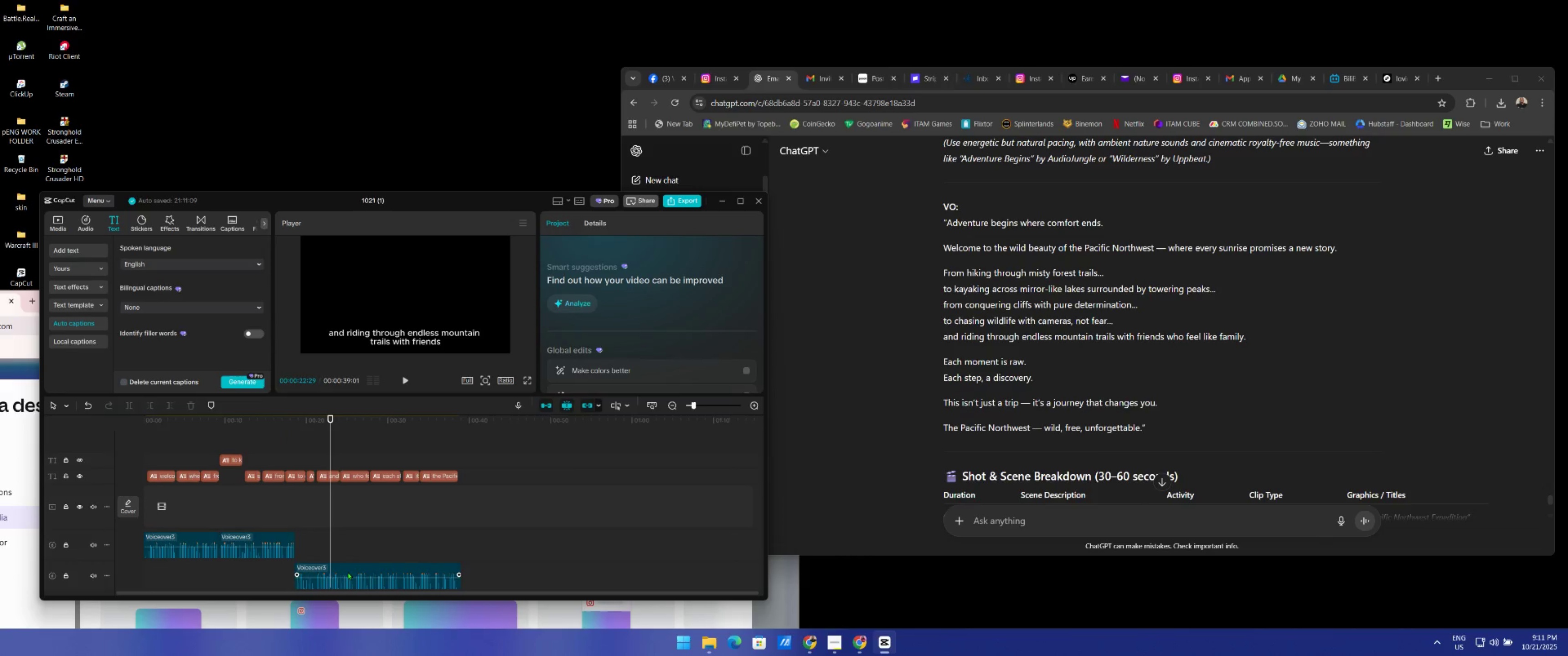 
left_click_drag(start_coordinate=[350, 571], to_coordinate=[351, 548])